 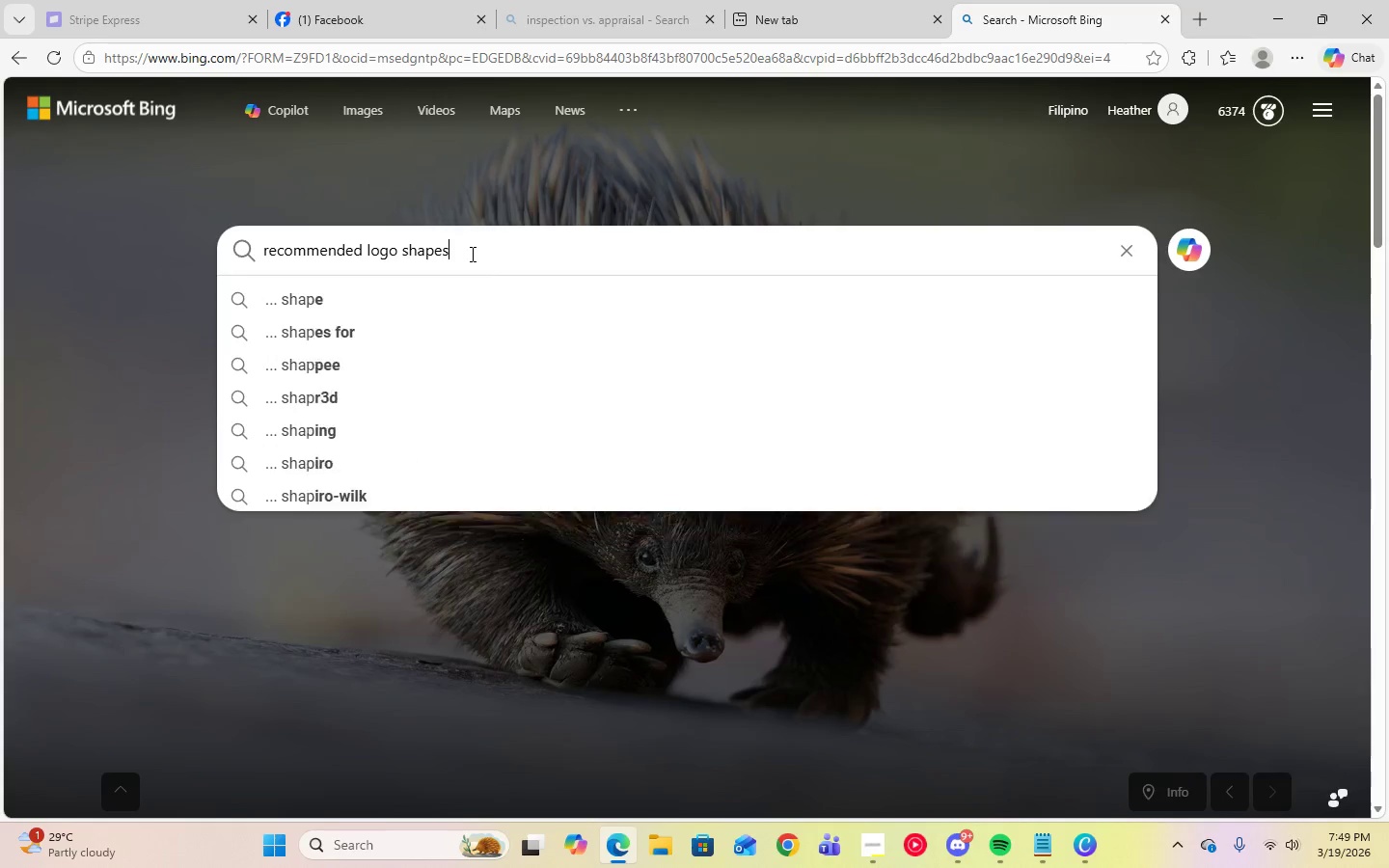 
key(Enter)
 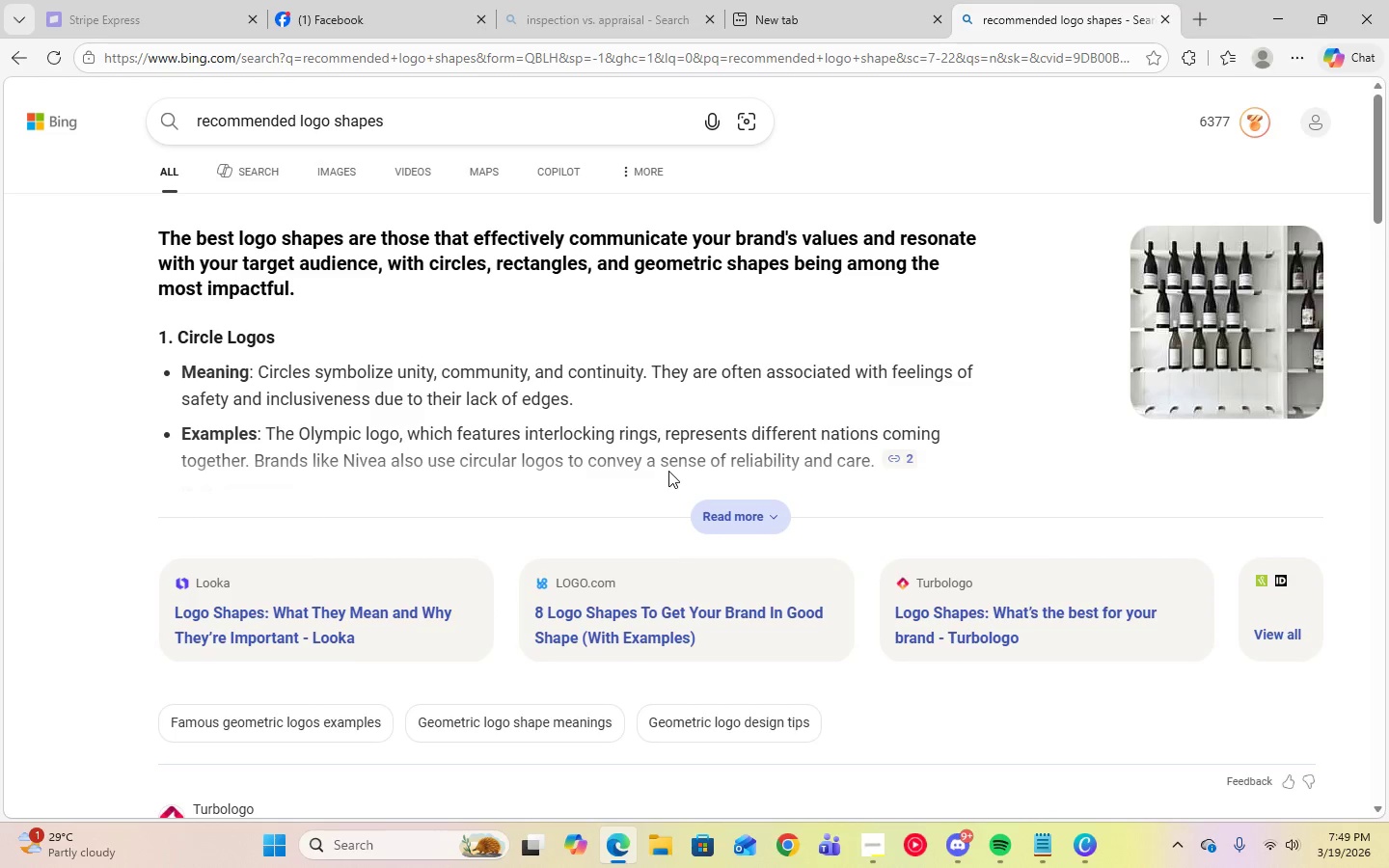 
wait(6.03)
 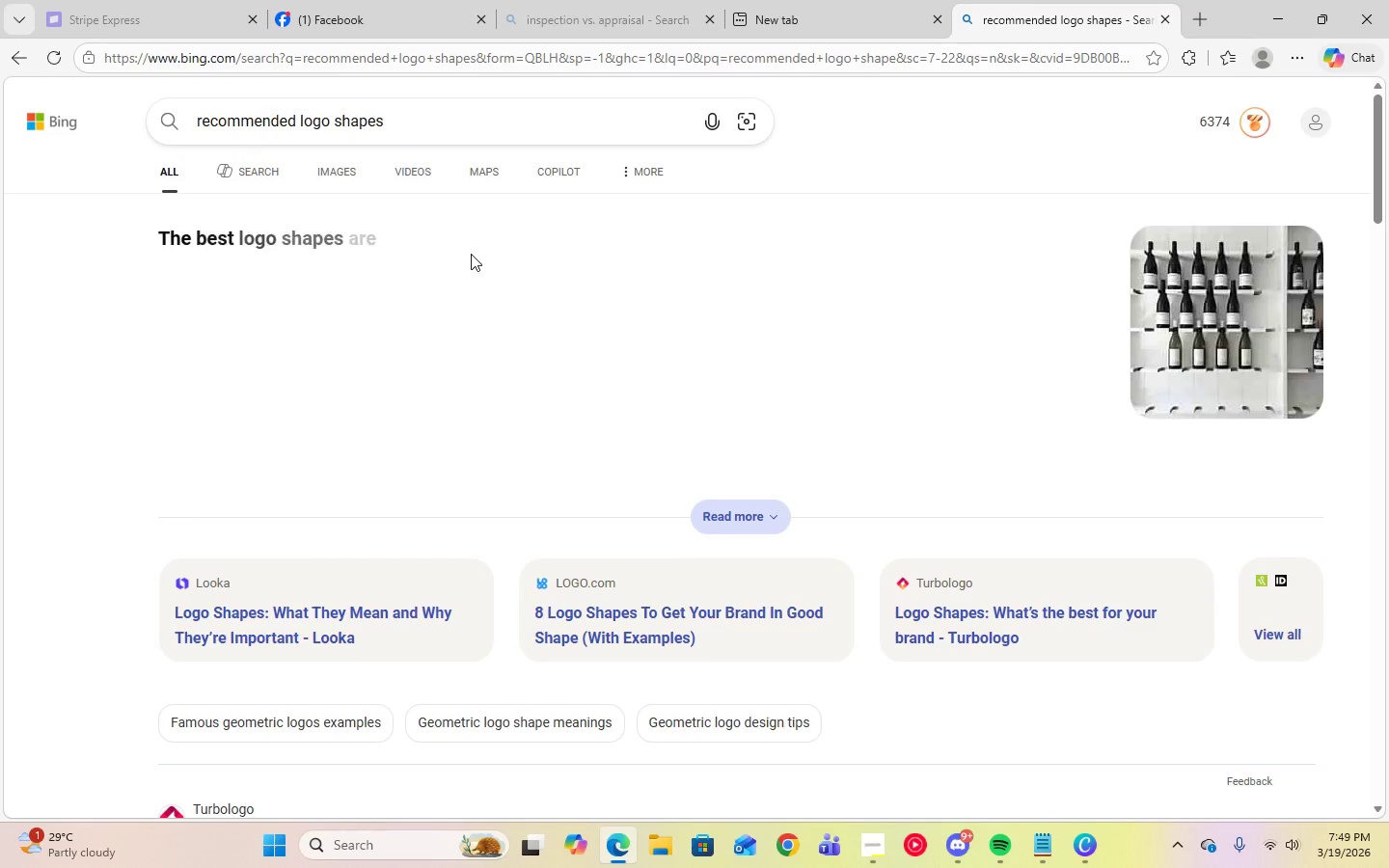 
left_click([719, 520])
 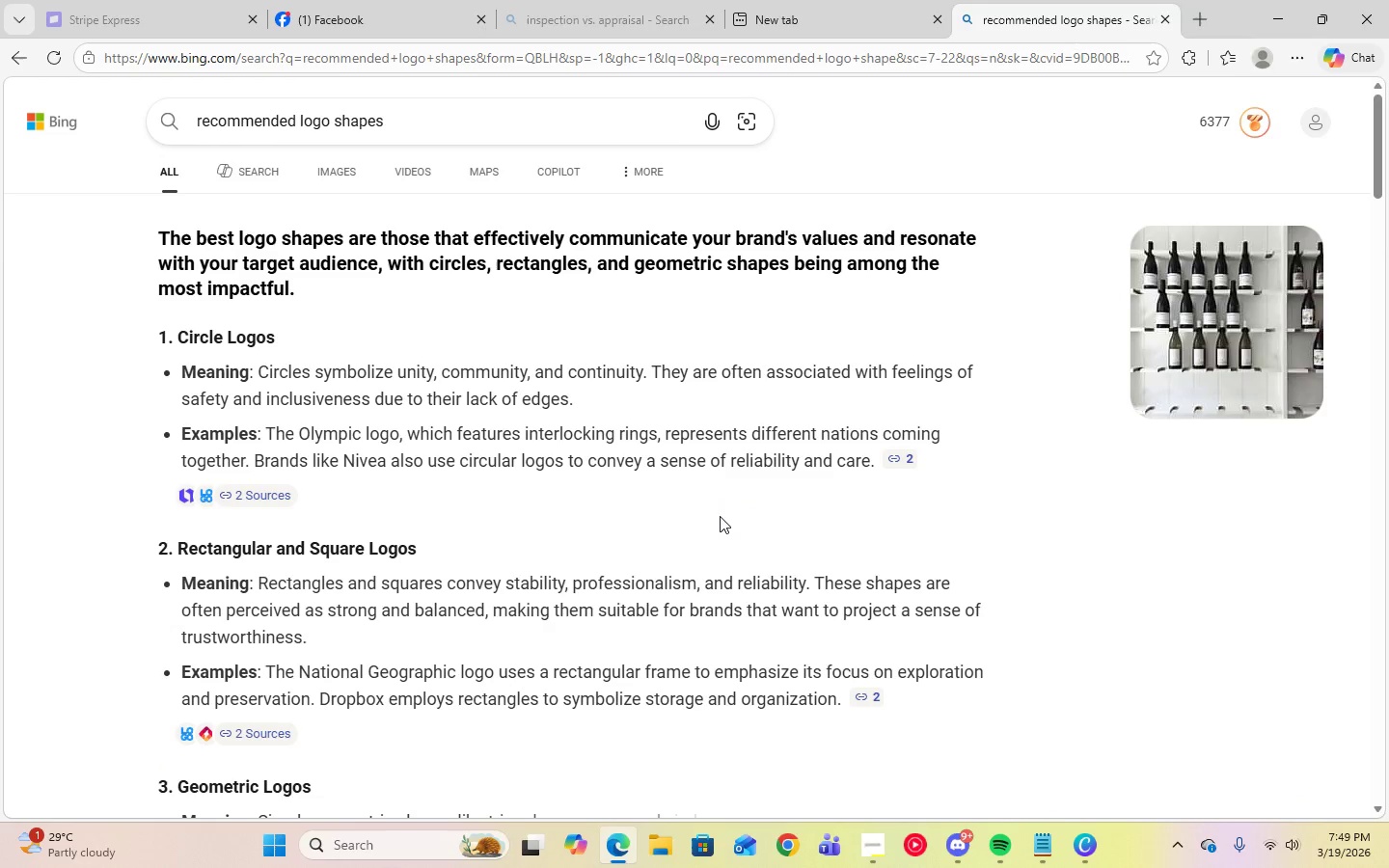 
scroll: coordinate [1055, 728], scroll_direction: down, amount: 2.0
 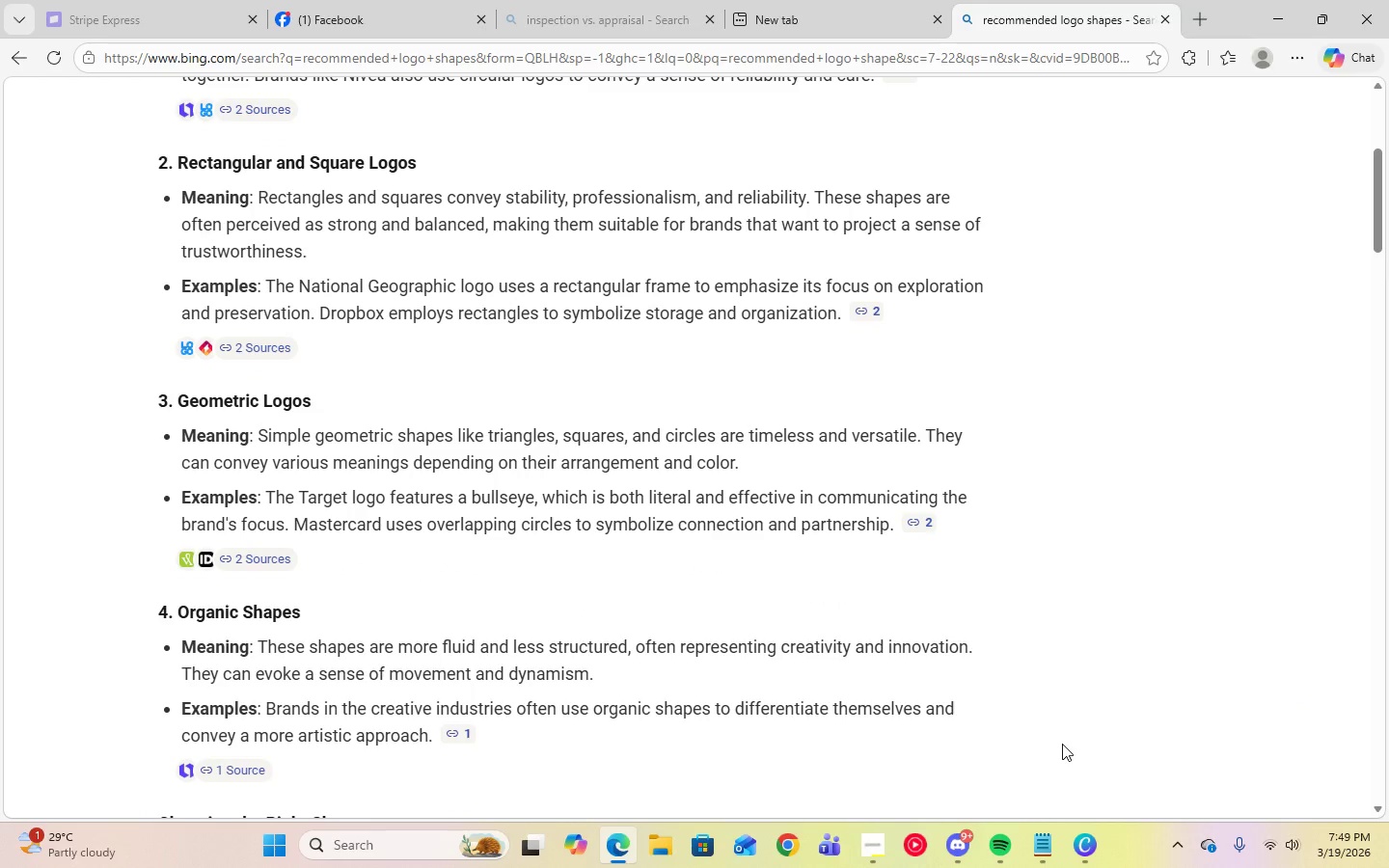 
left_click([1097, 852])
 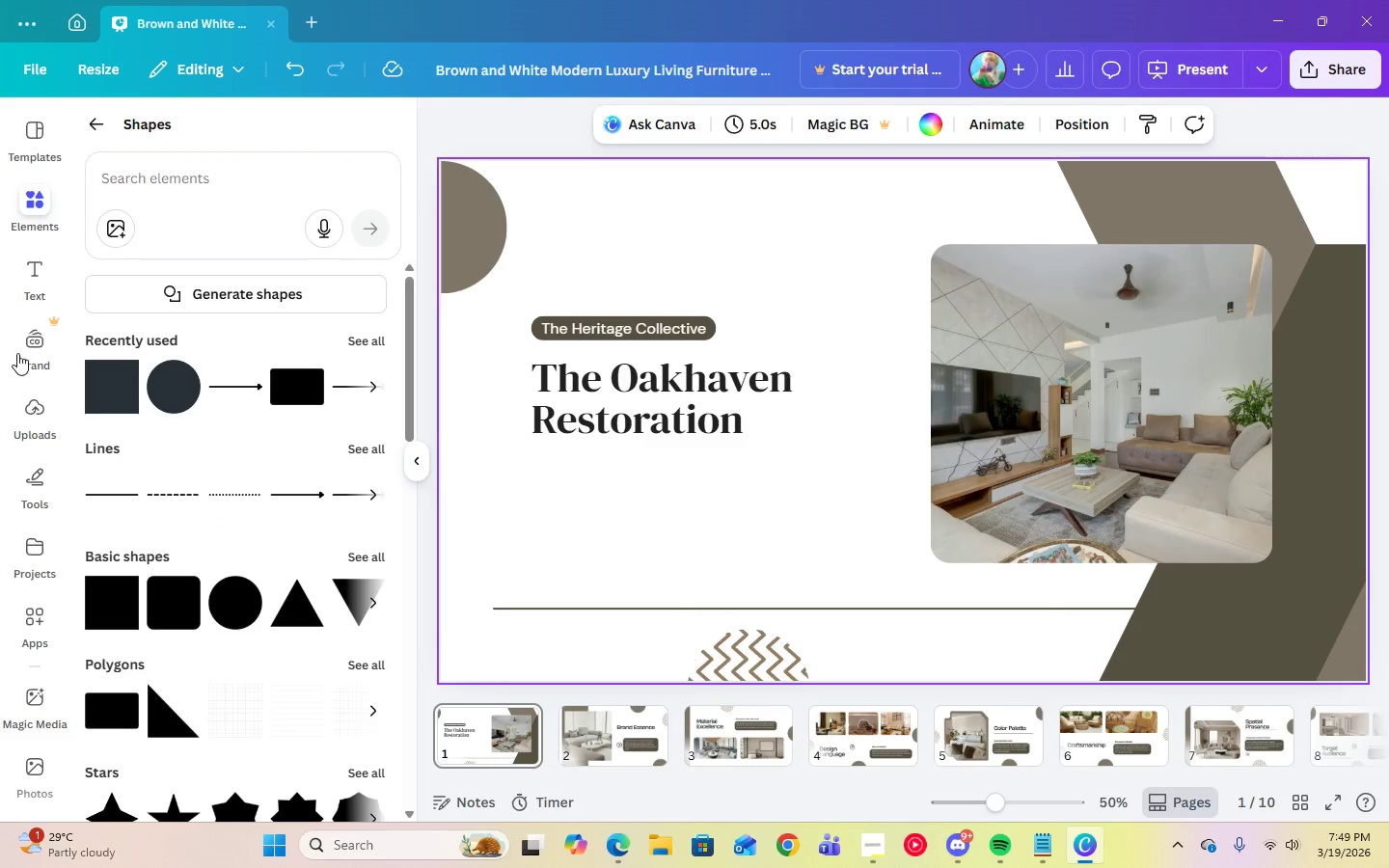 
wait(9.5)
 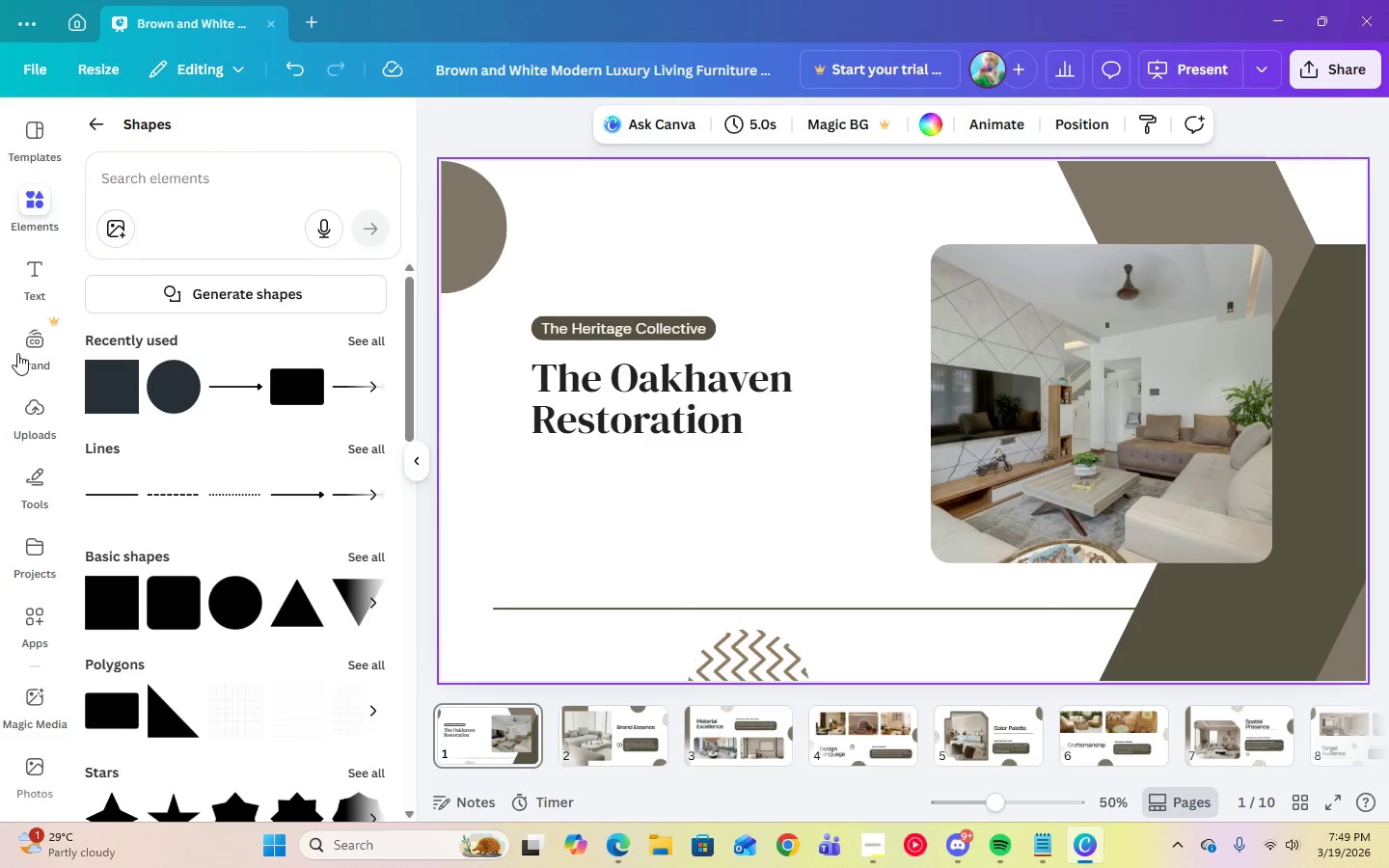 
left_click([374, 556])
 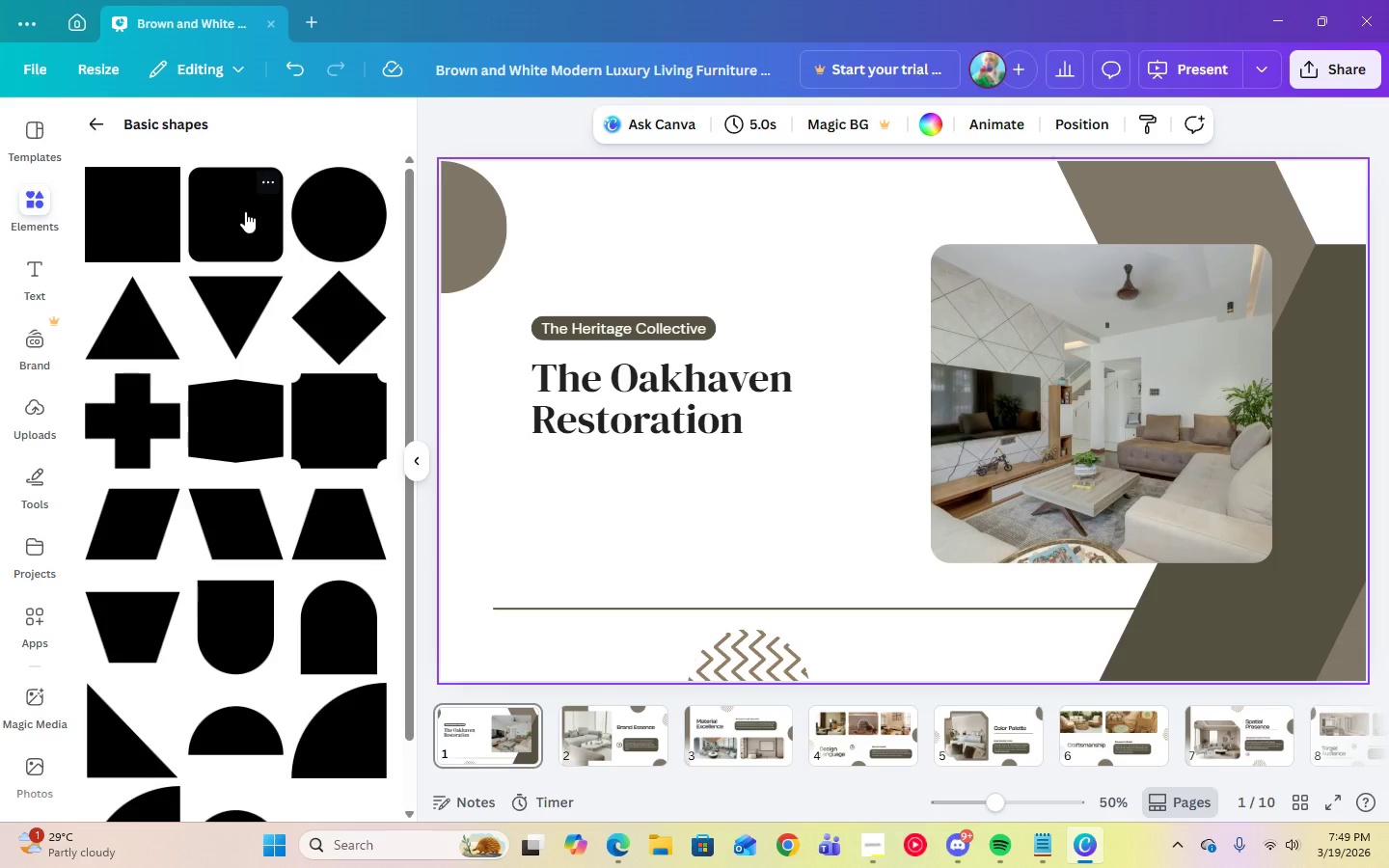 
wait(5.64)
 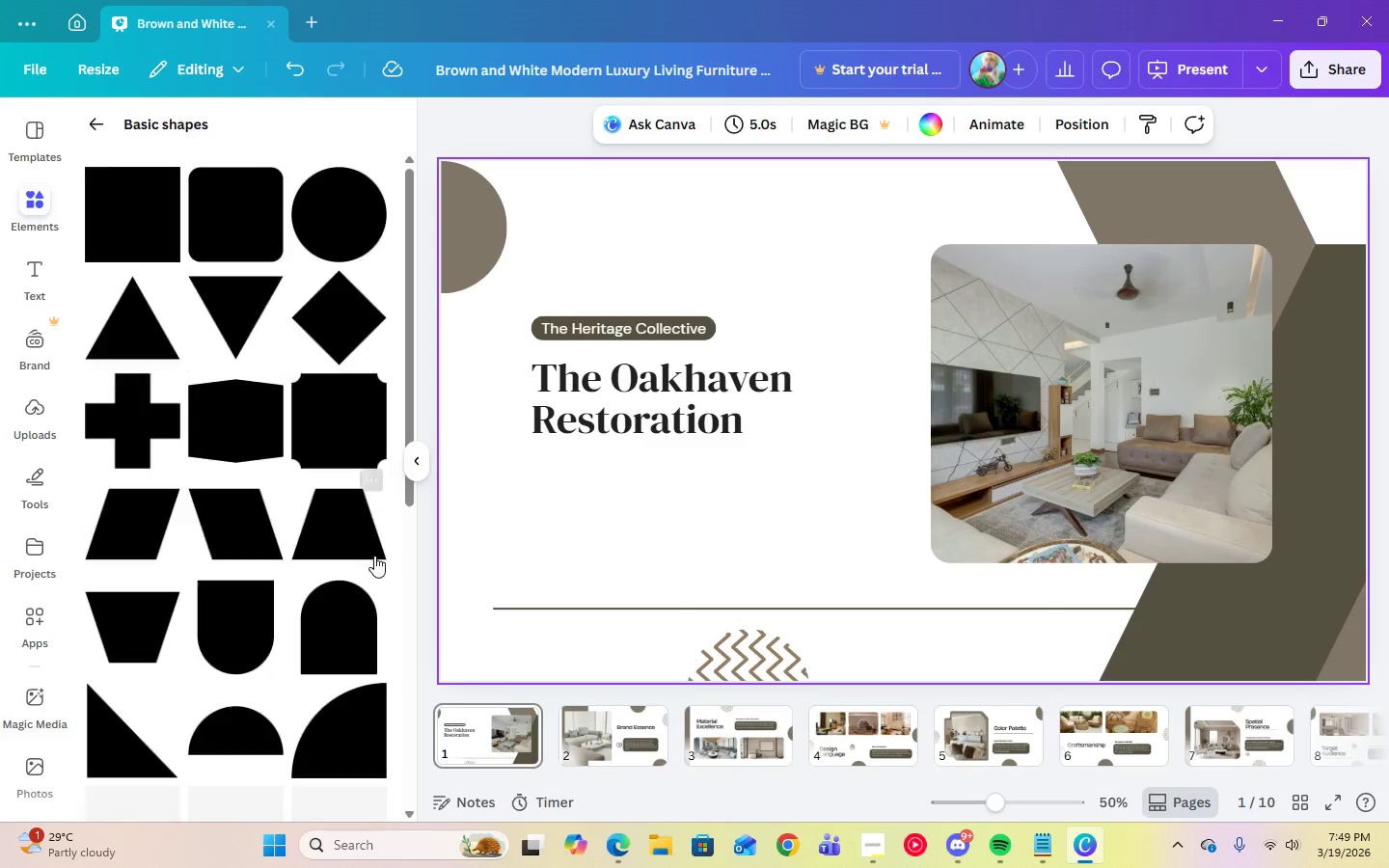 
left_click([245, 211])
 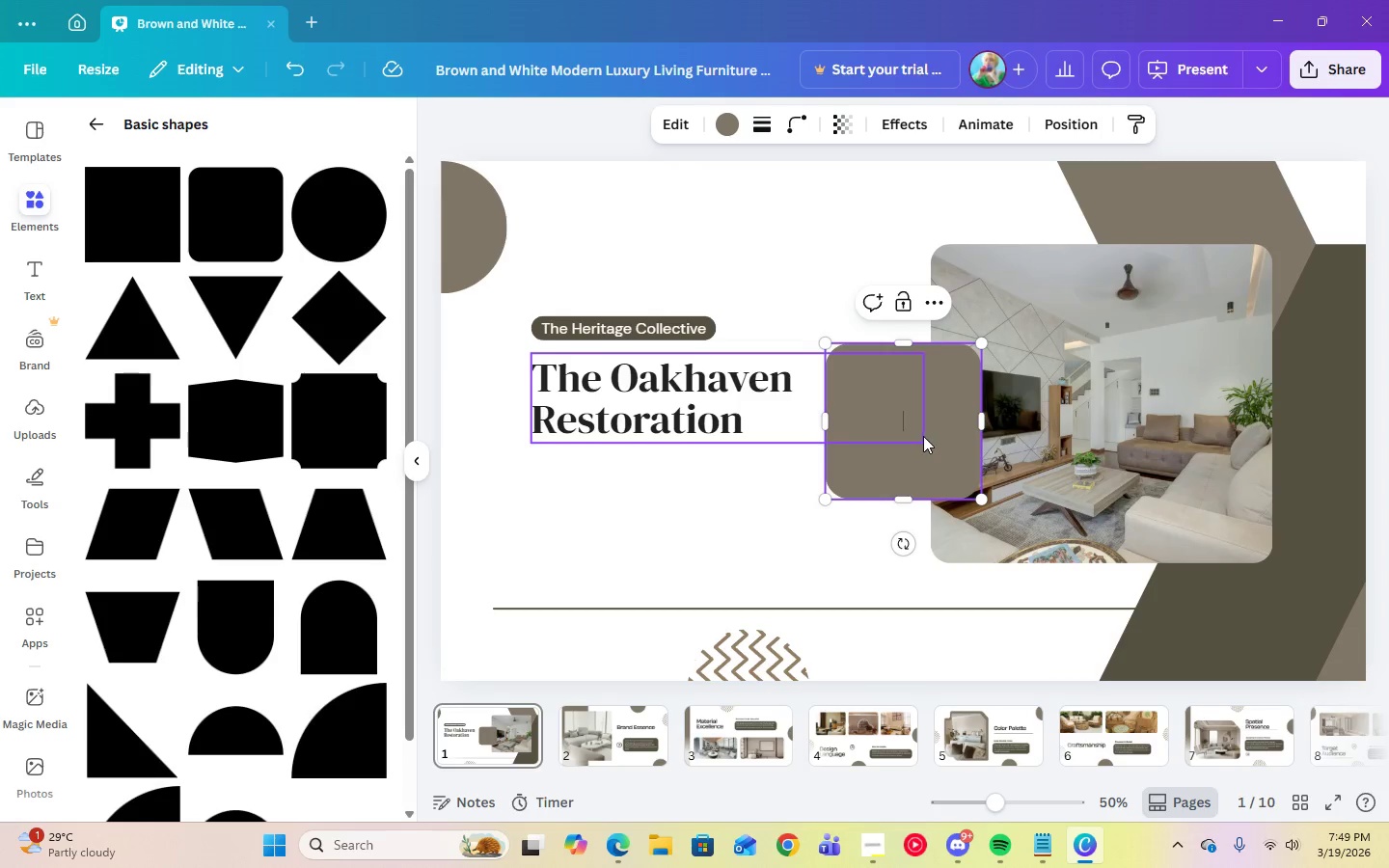 
left_click_drag(start_coordinate=[914, 458], to_coordinate=[649, 553])
 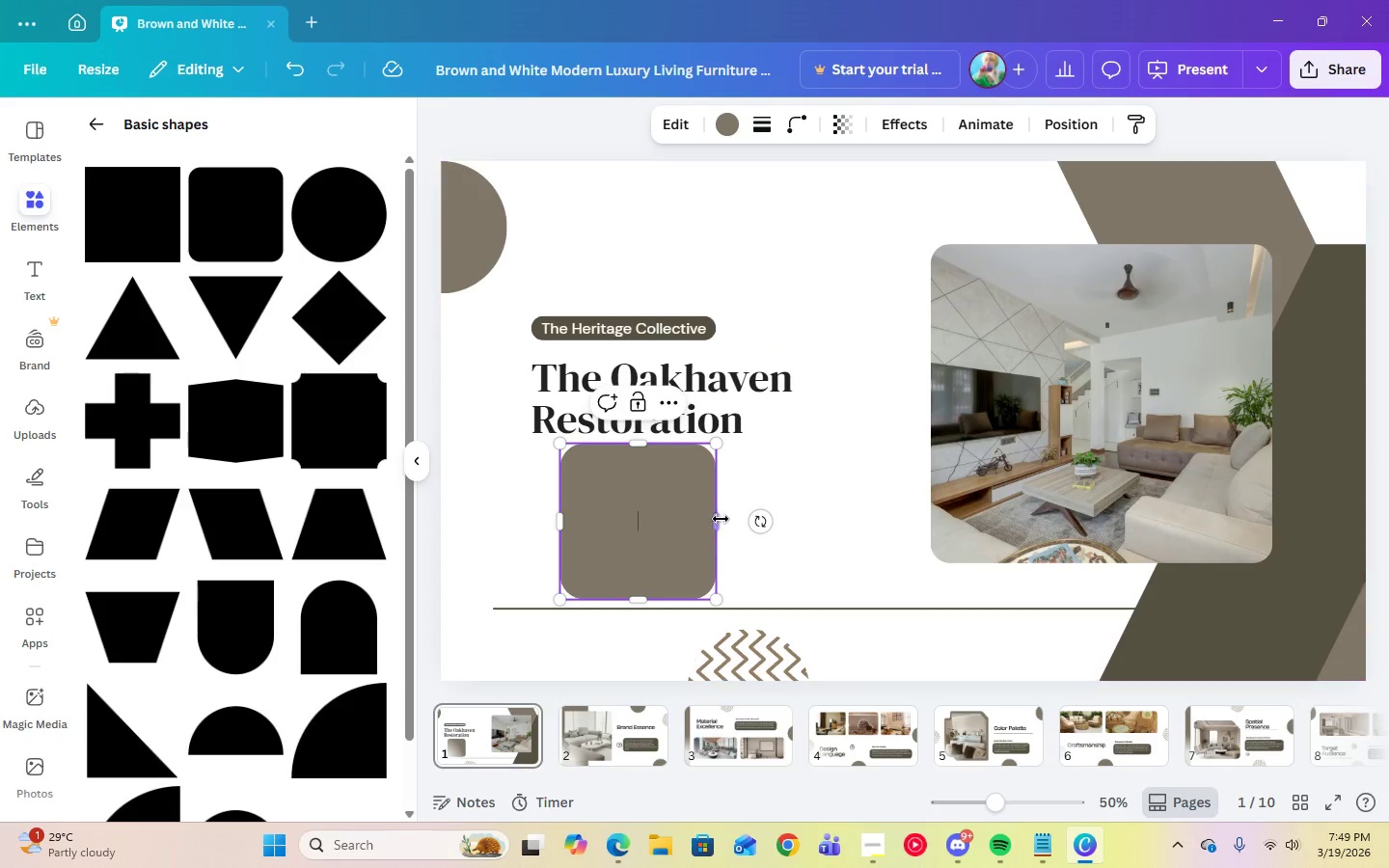 
left_click_drag(start_coordinate=[720, 520], to_coordinate=[811, 518])
 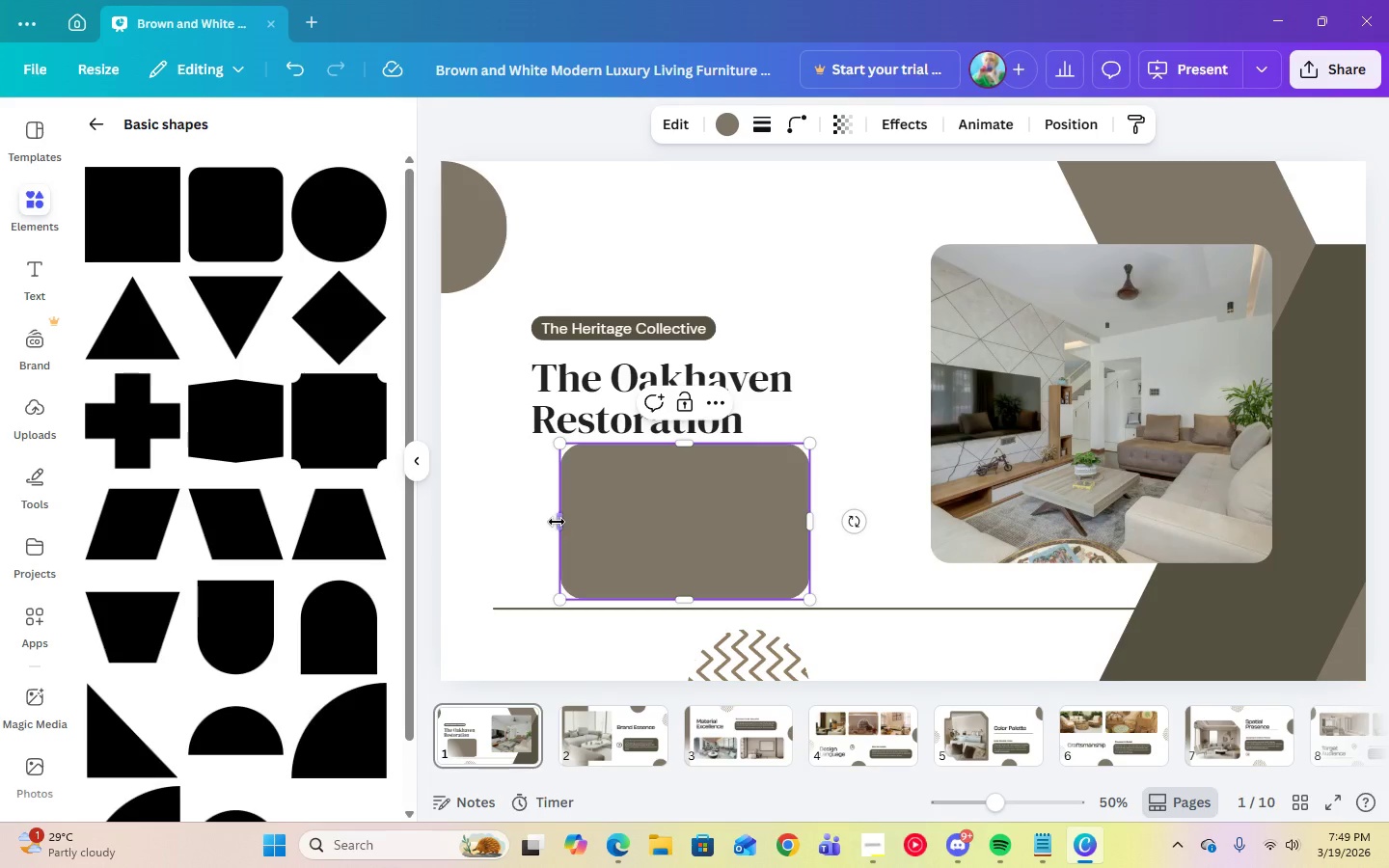 
left_click_drag(start_coordinate=[558, 522], to_coordinate=[527, 525])
 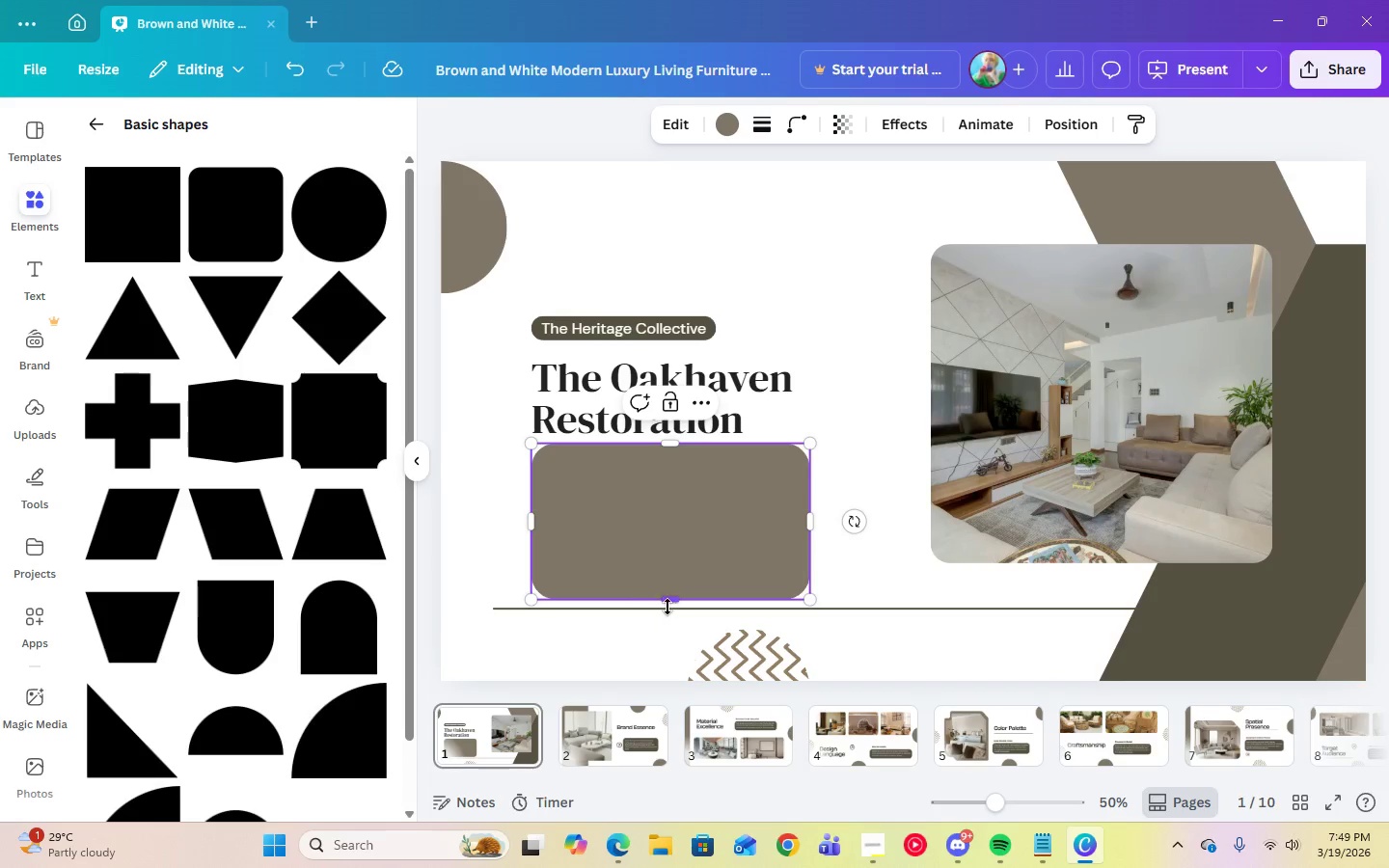 
left_click_drag(start_coordinate=[667, 603], to_coordinate=[668, 590])
 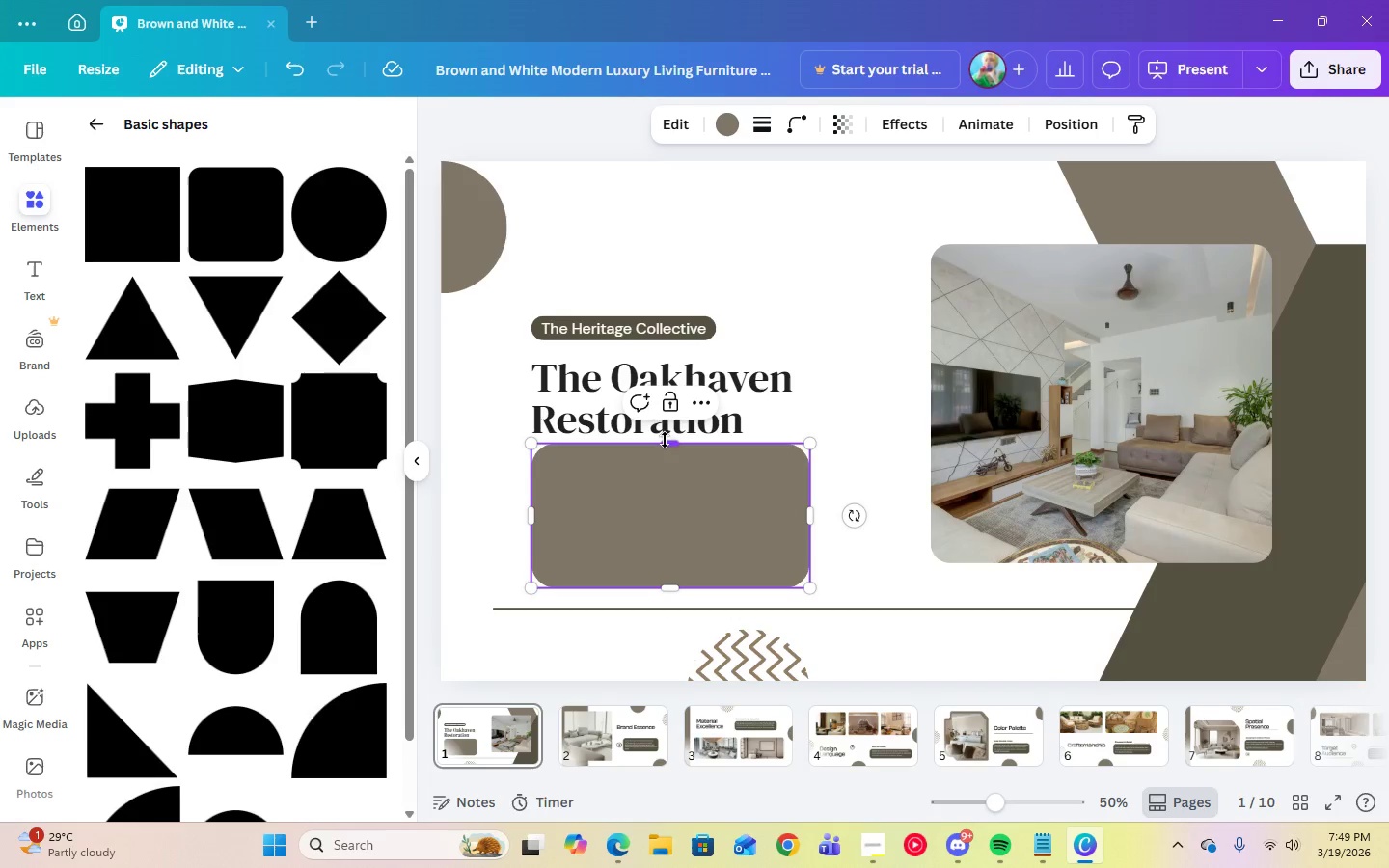 
left_click_drag(start_coordinate=[668, 442], to_coordinate=[671, 454])
 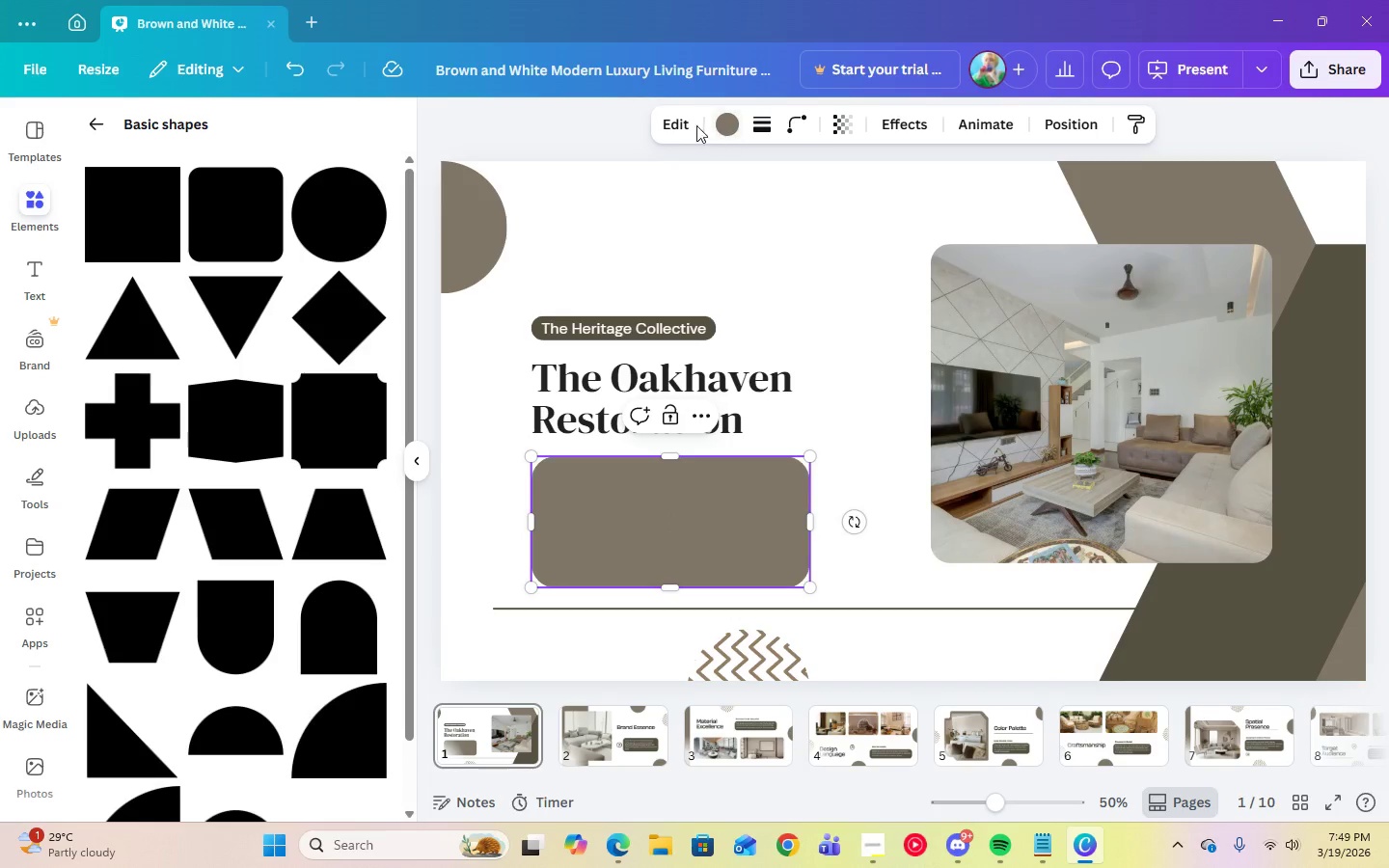 
left_click([831, 152])
 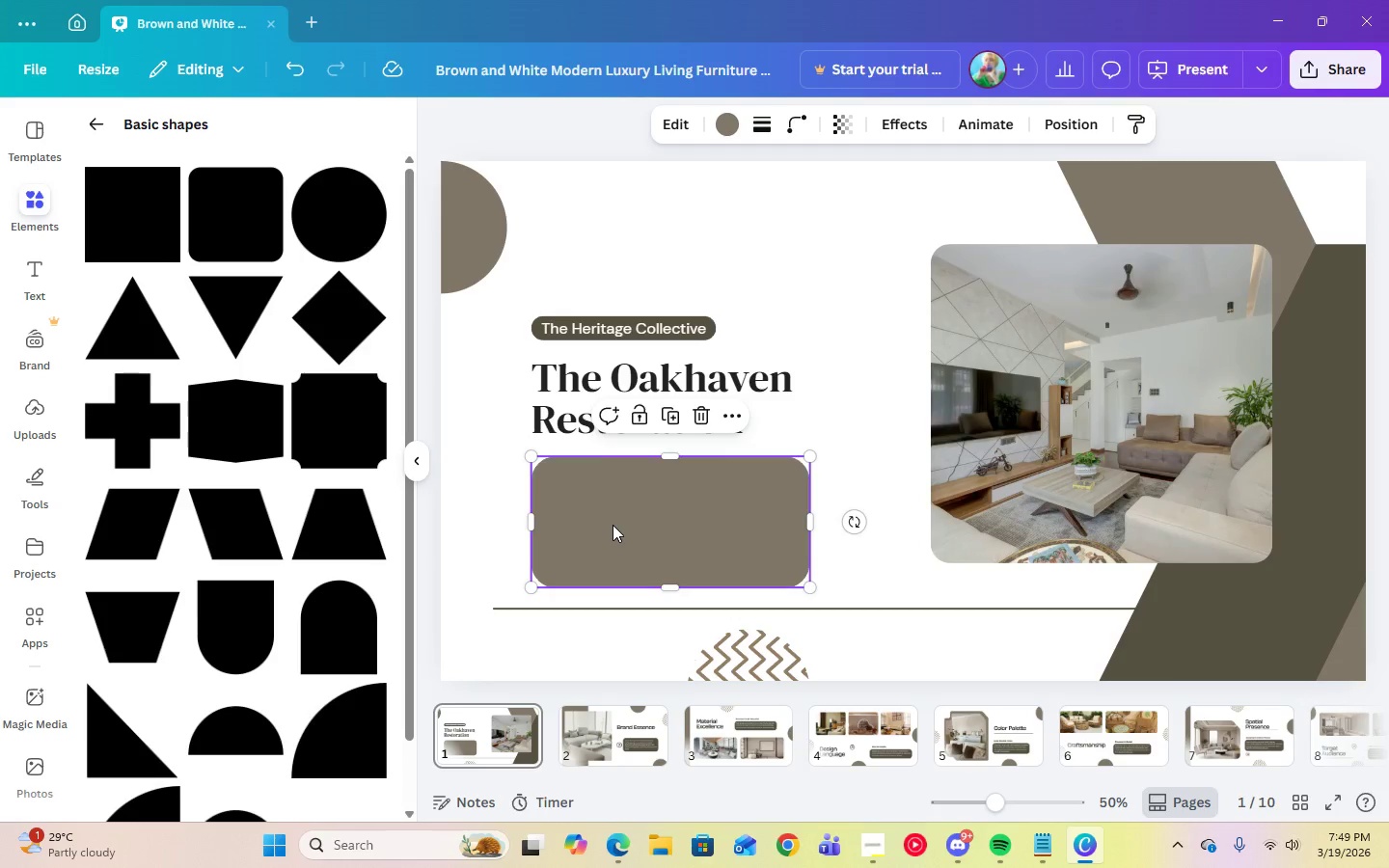 
double_click([613, 525])
 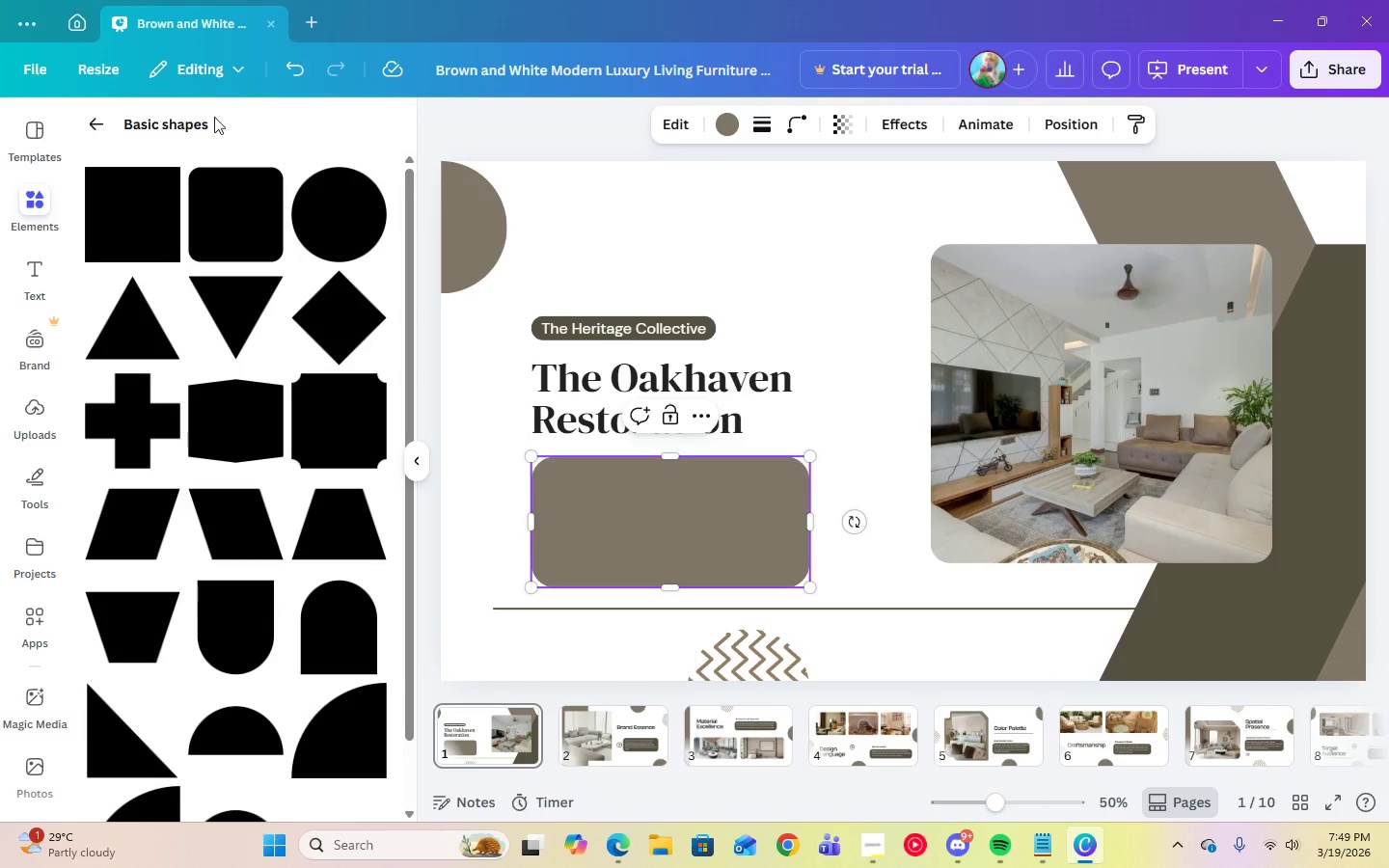 
left_click([97, 119])
 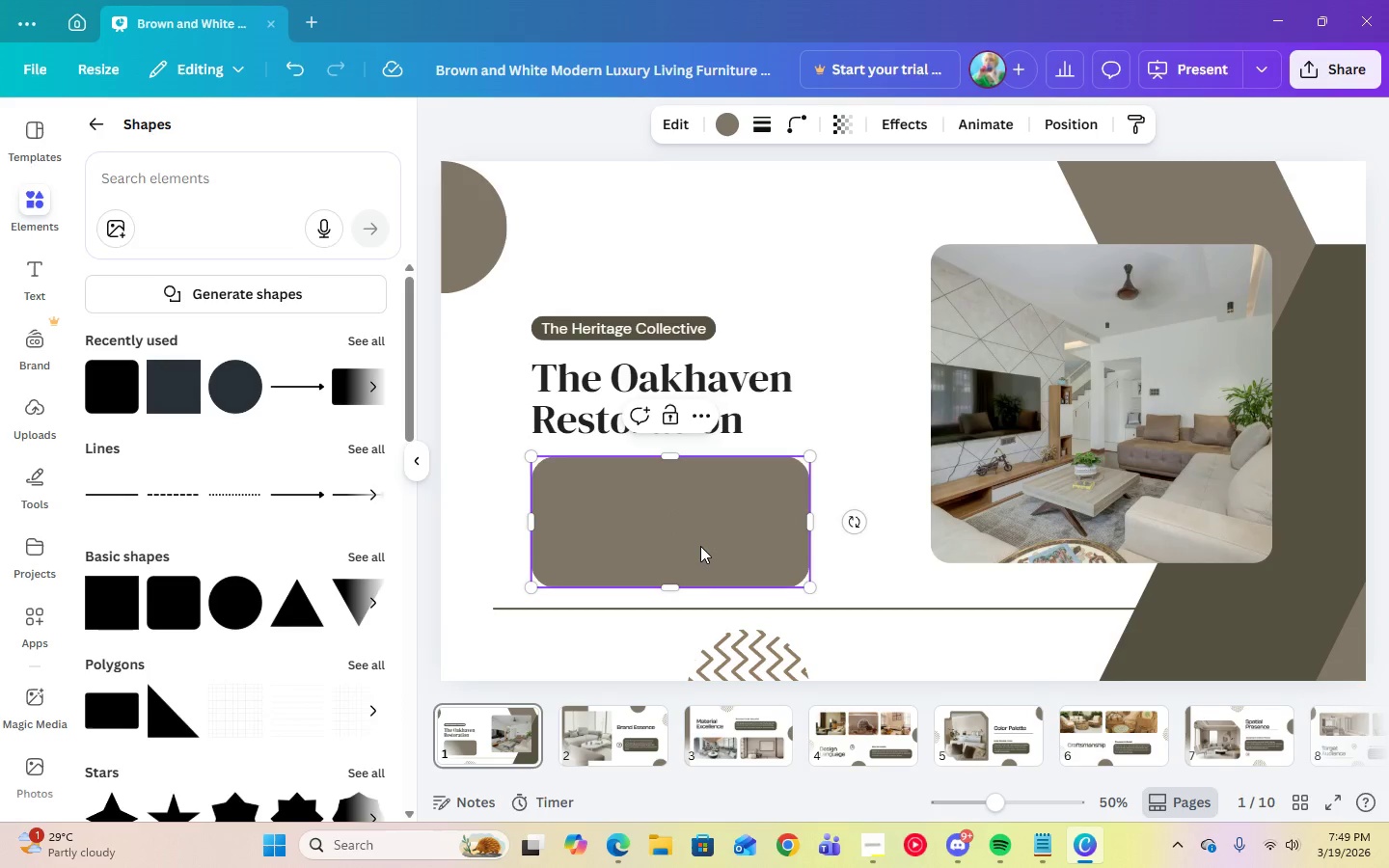 
key(CapsLock)
 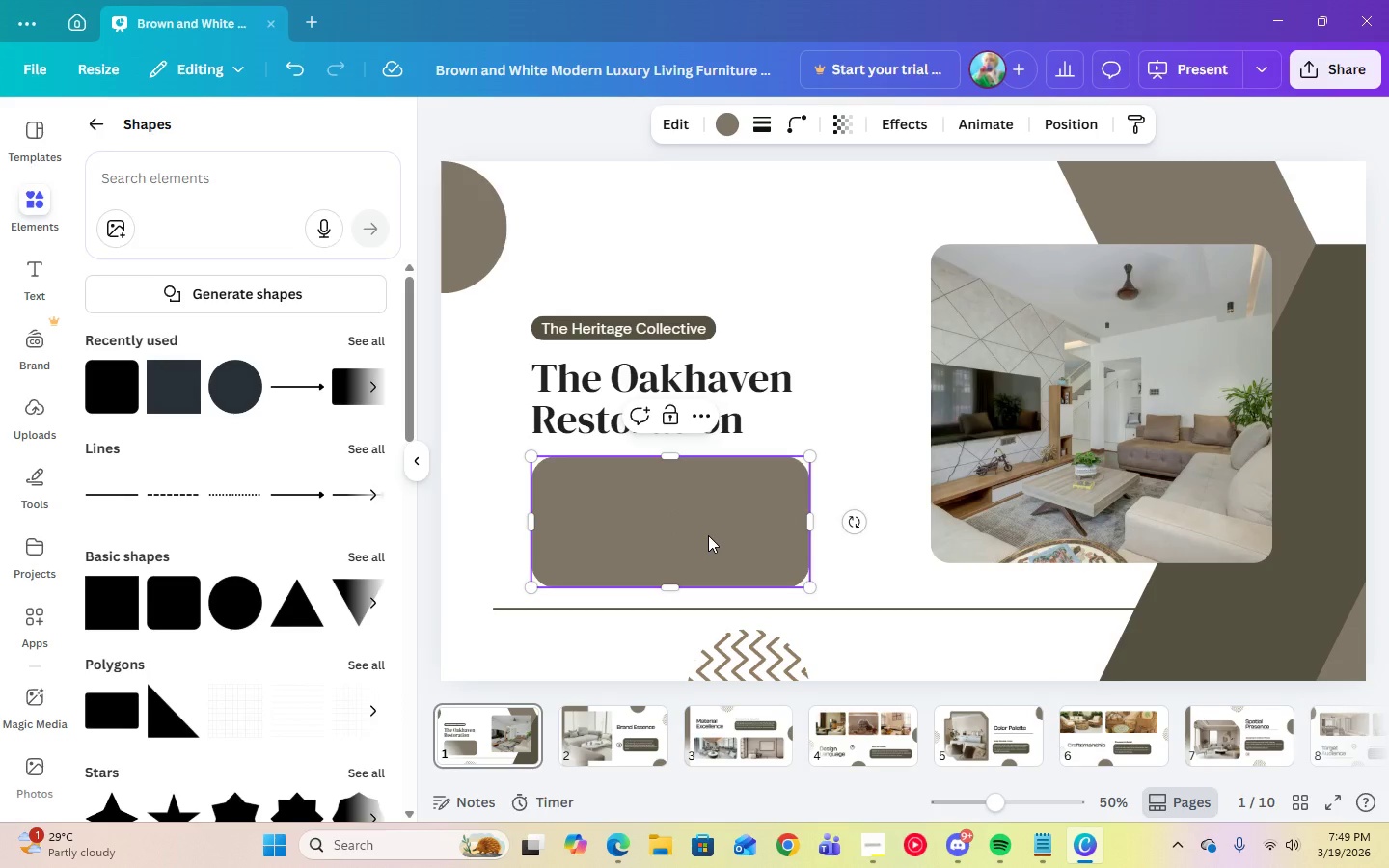 
key(I)
 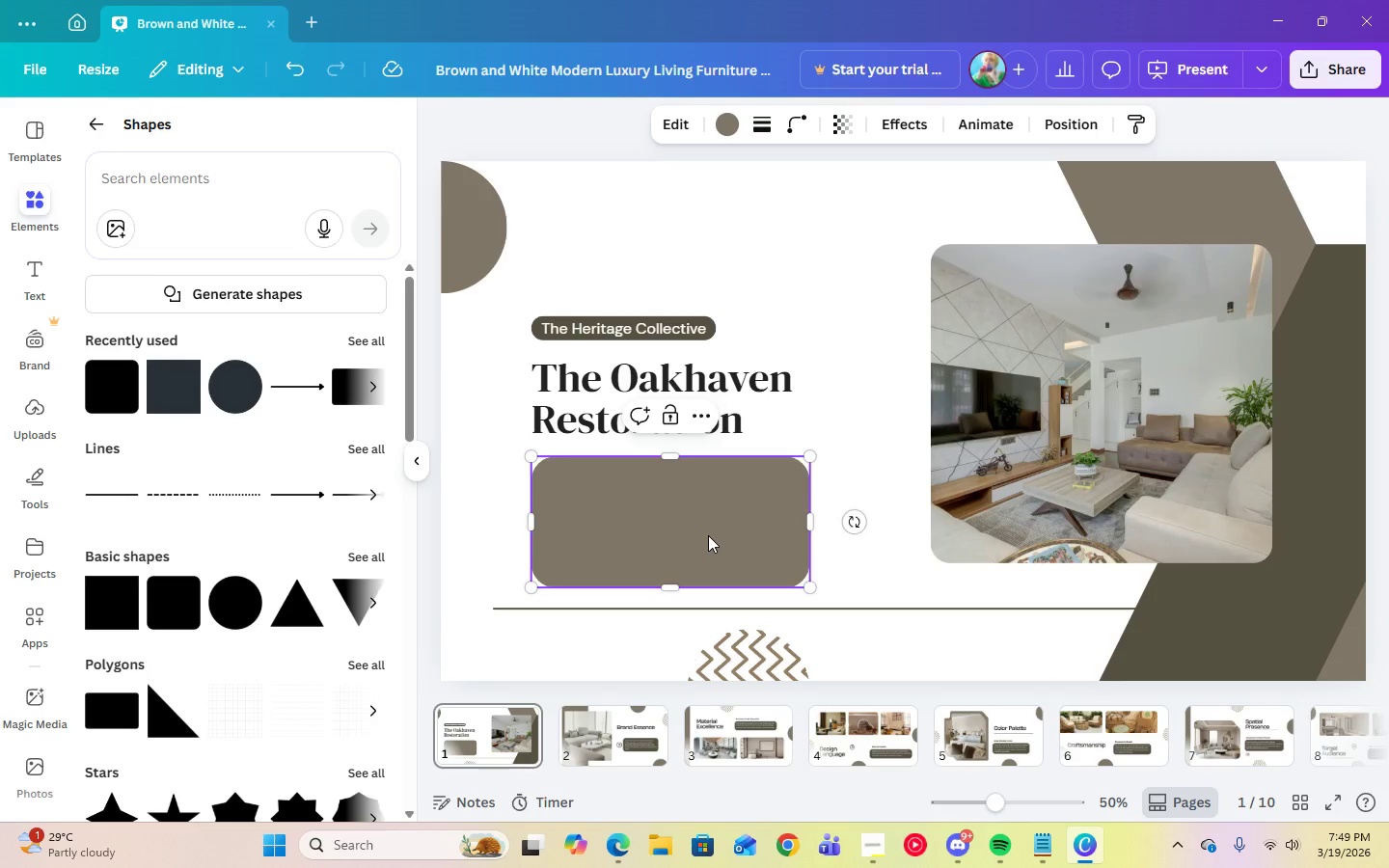 
key(CapsLock)
 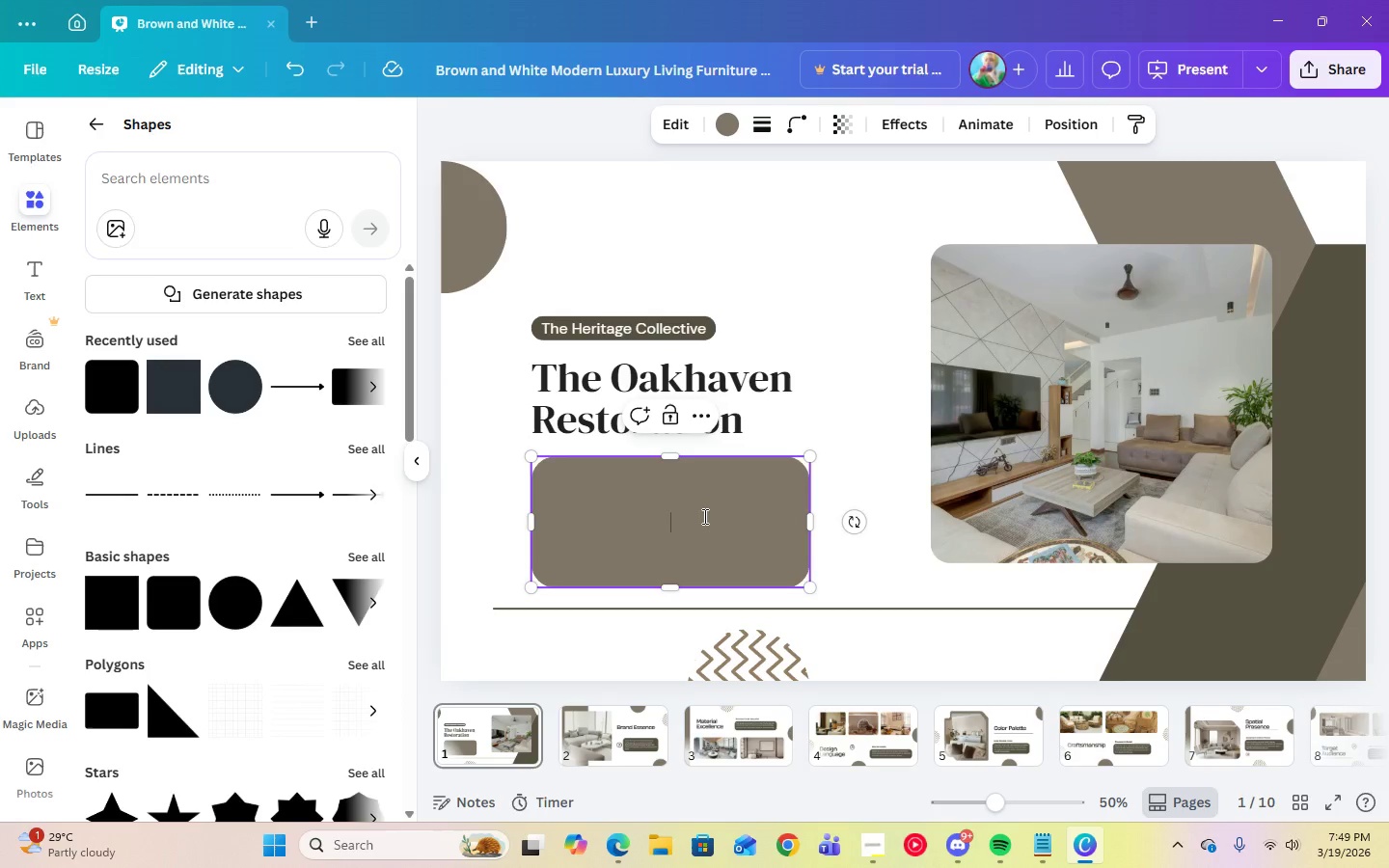 
key(I)
 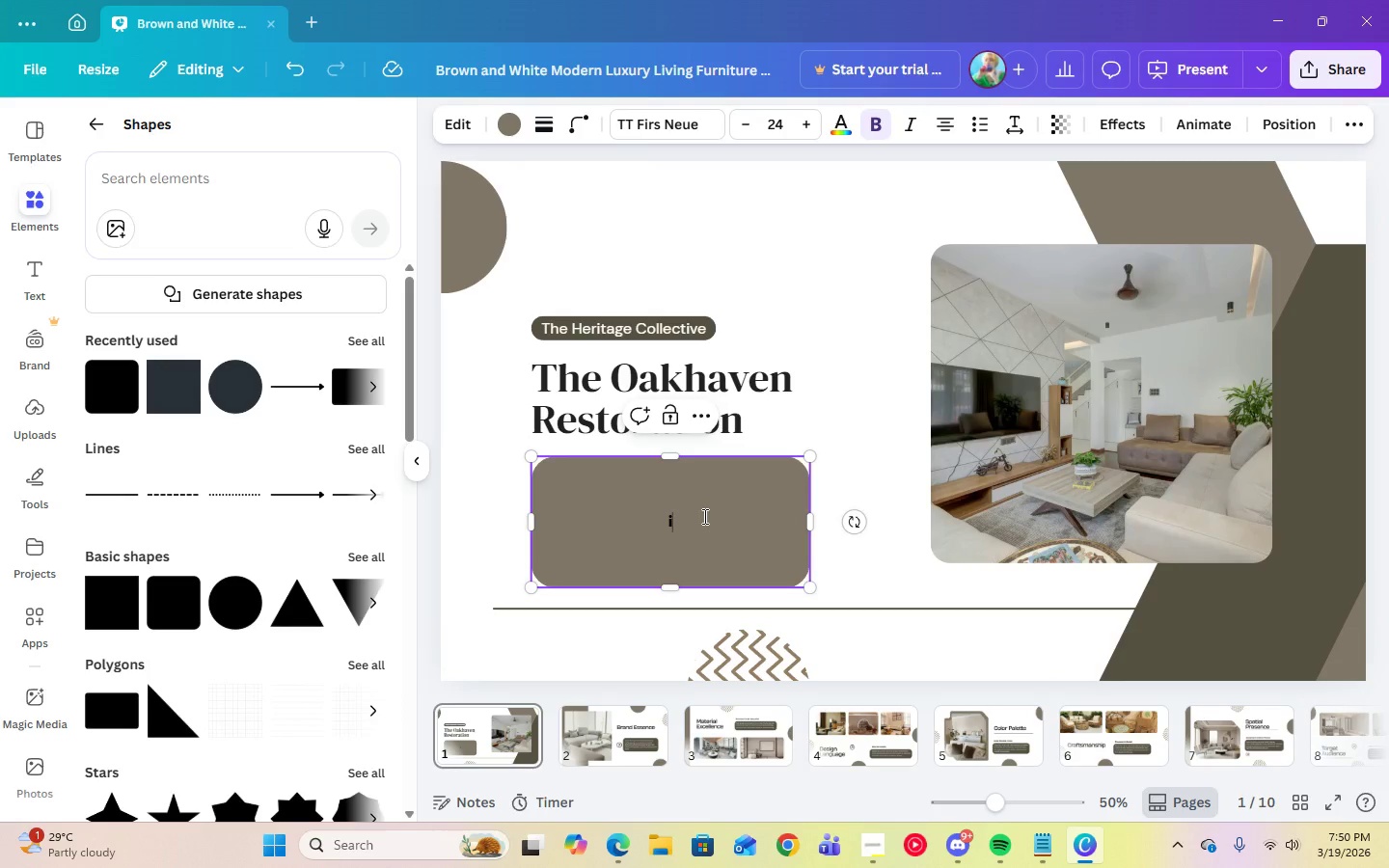 
key(Backspace)
type(i)
key(Backspace)
type(INSERT LOGO HERE)
 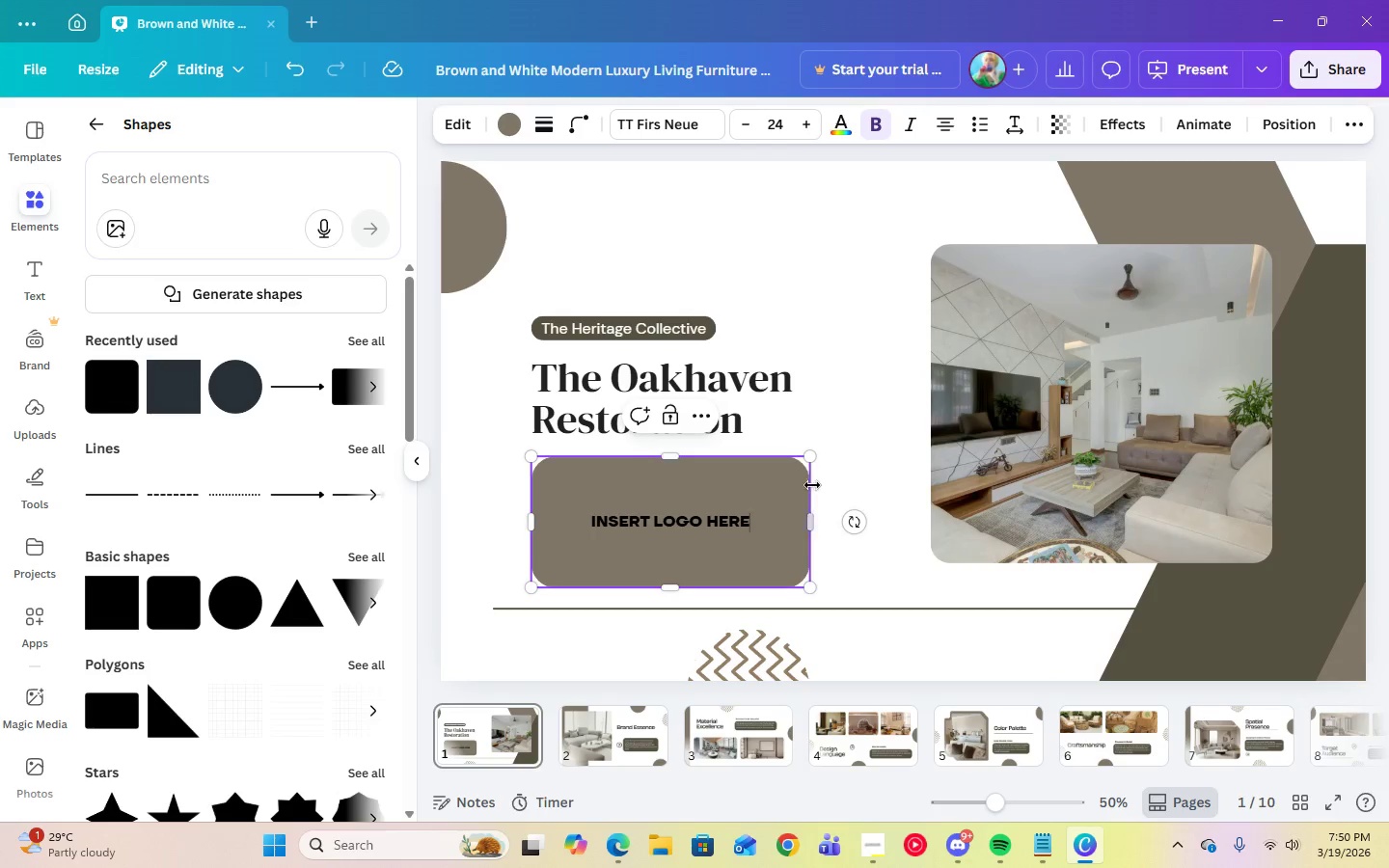 
left_click([867, 553])
 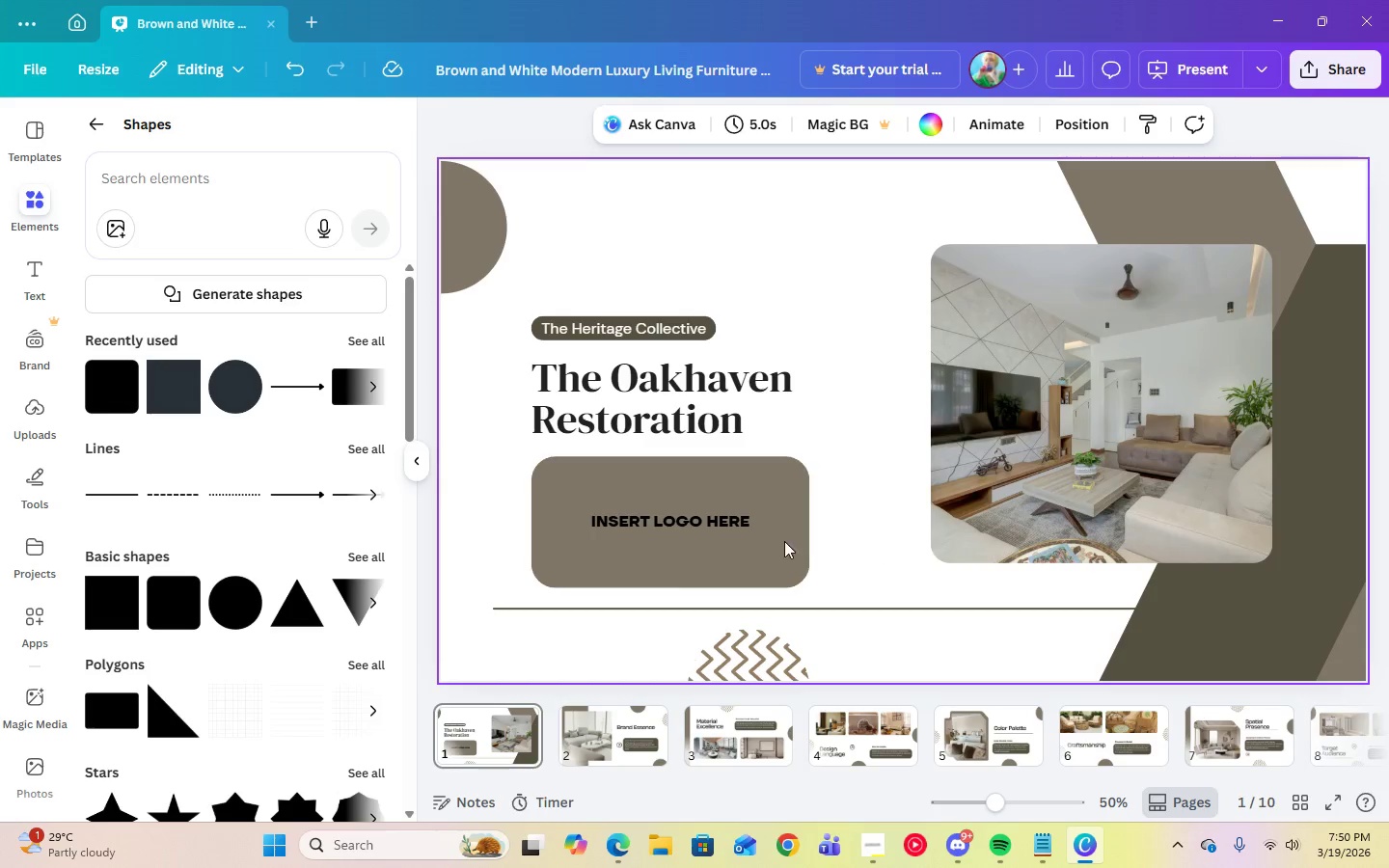 
left_click([683, 519])
 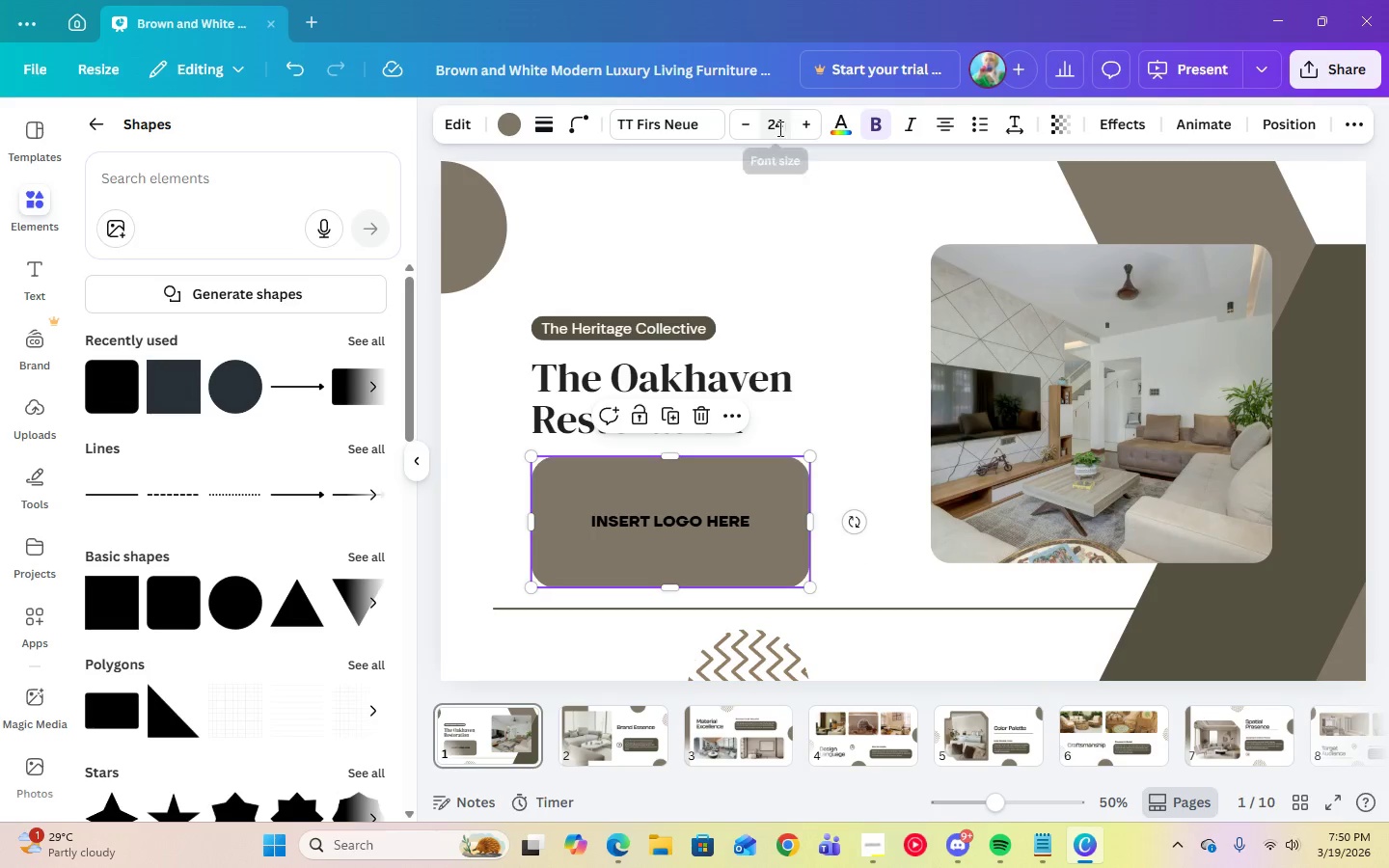 
left_click([683, 130])
 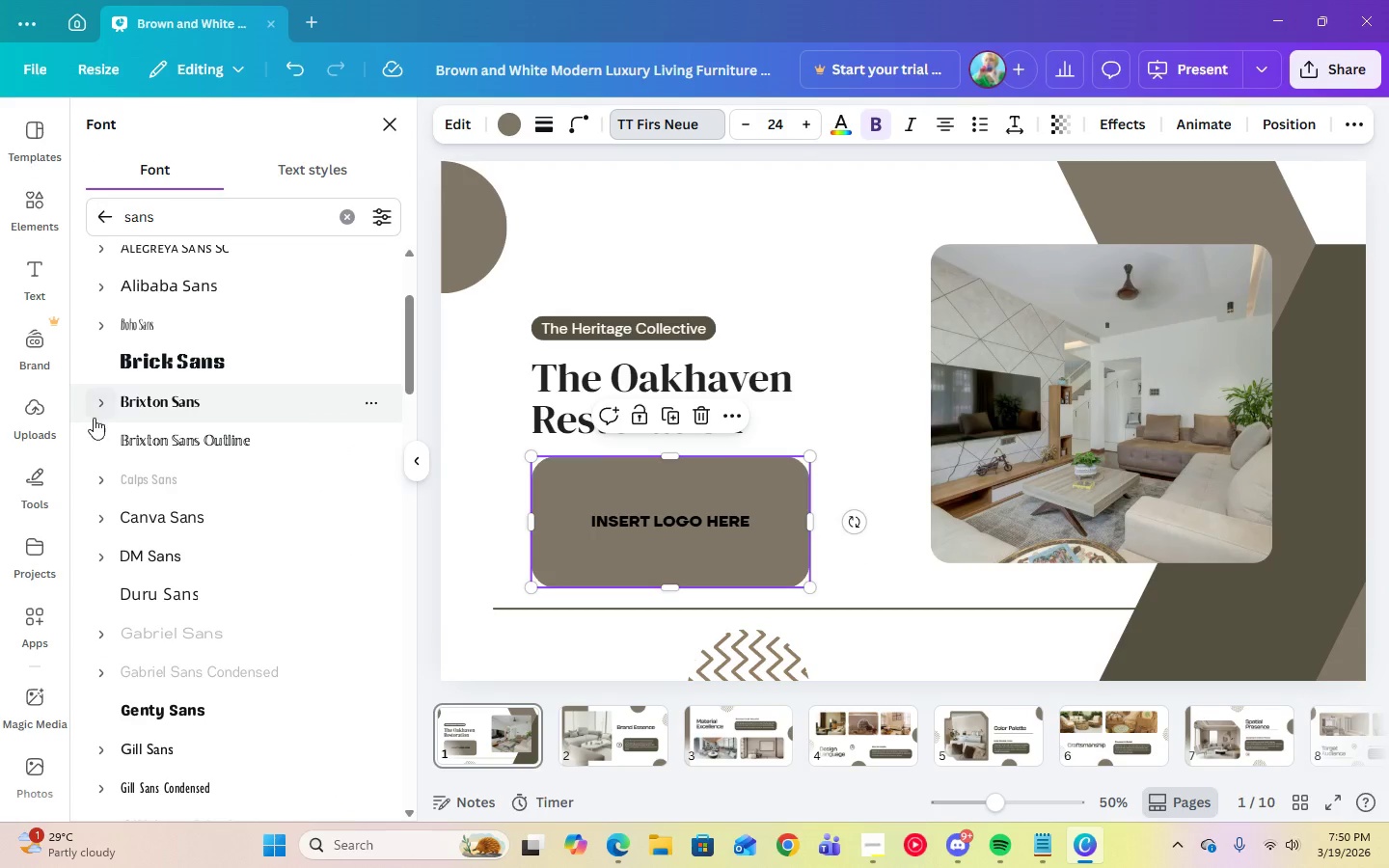 
scroll: coordinate [135, 439], scroll_direction: up, amount: 4.0
 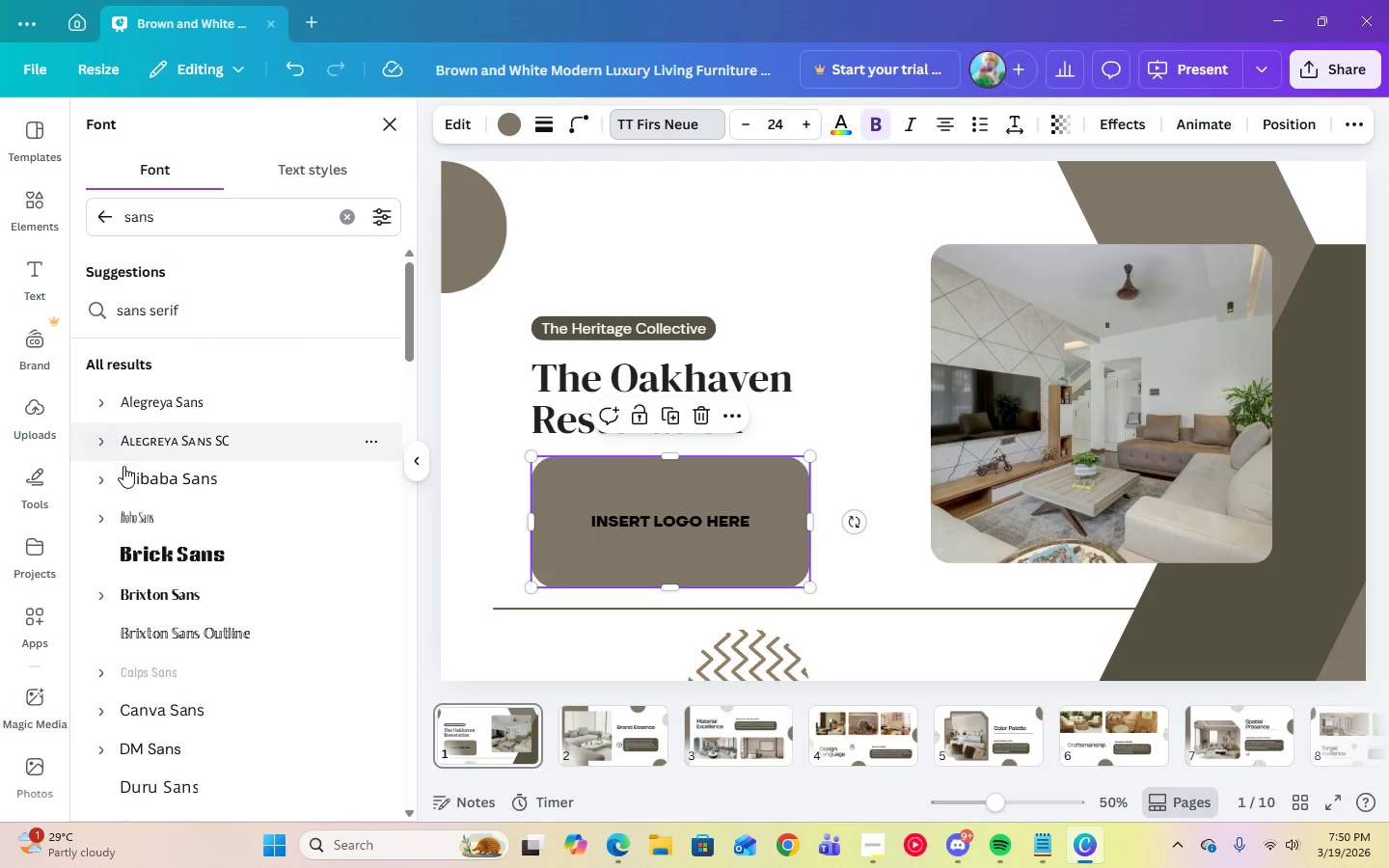 
left_click([105, 215])
 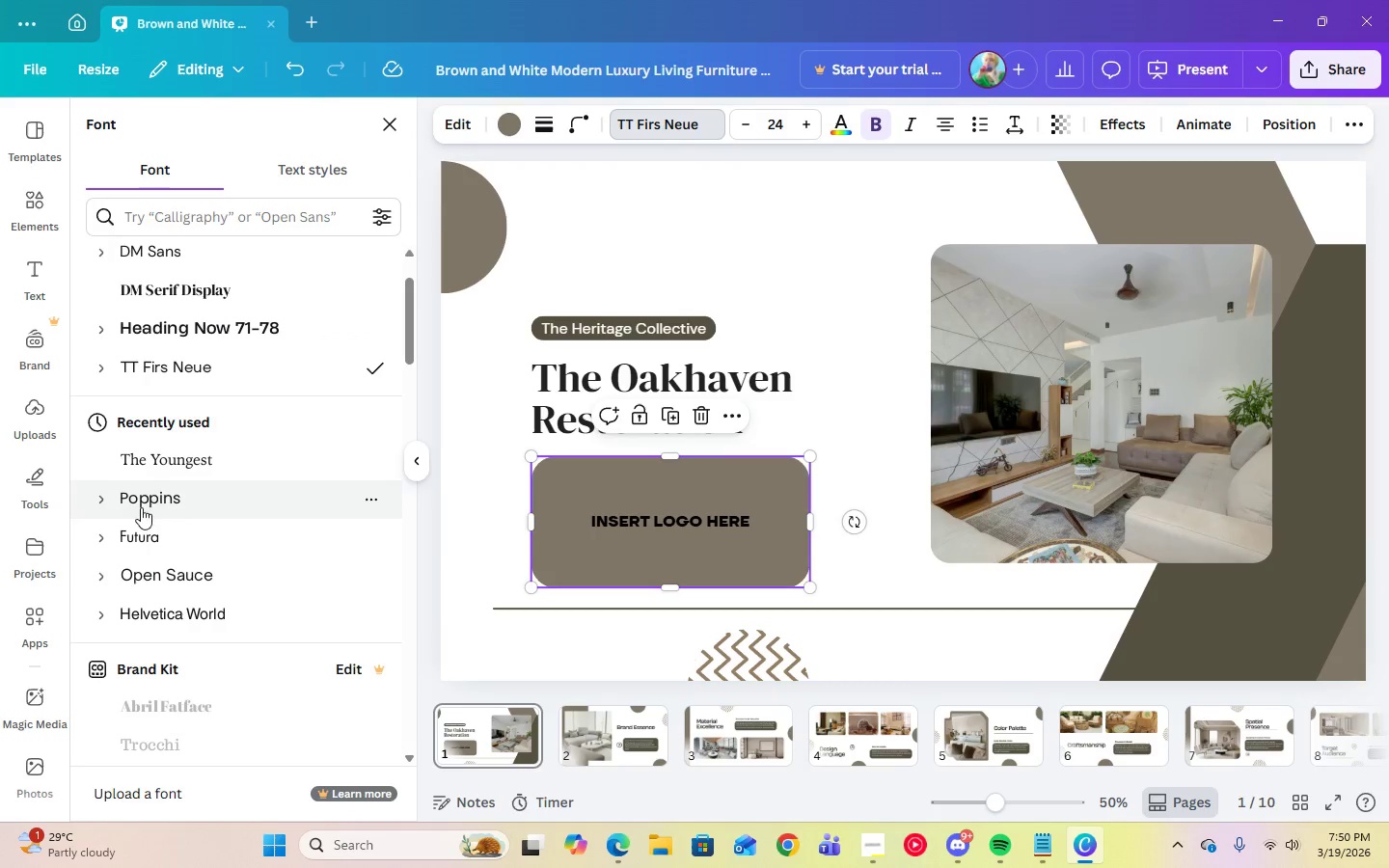 
scroll: coordinate [179, 497], scroll_direction: up, amount: 4.0
 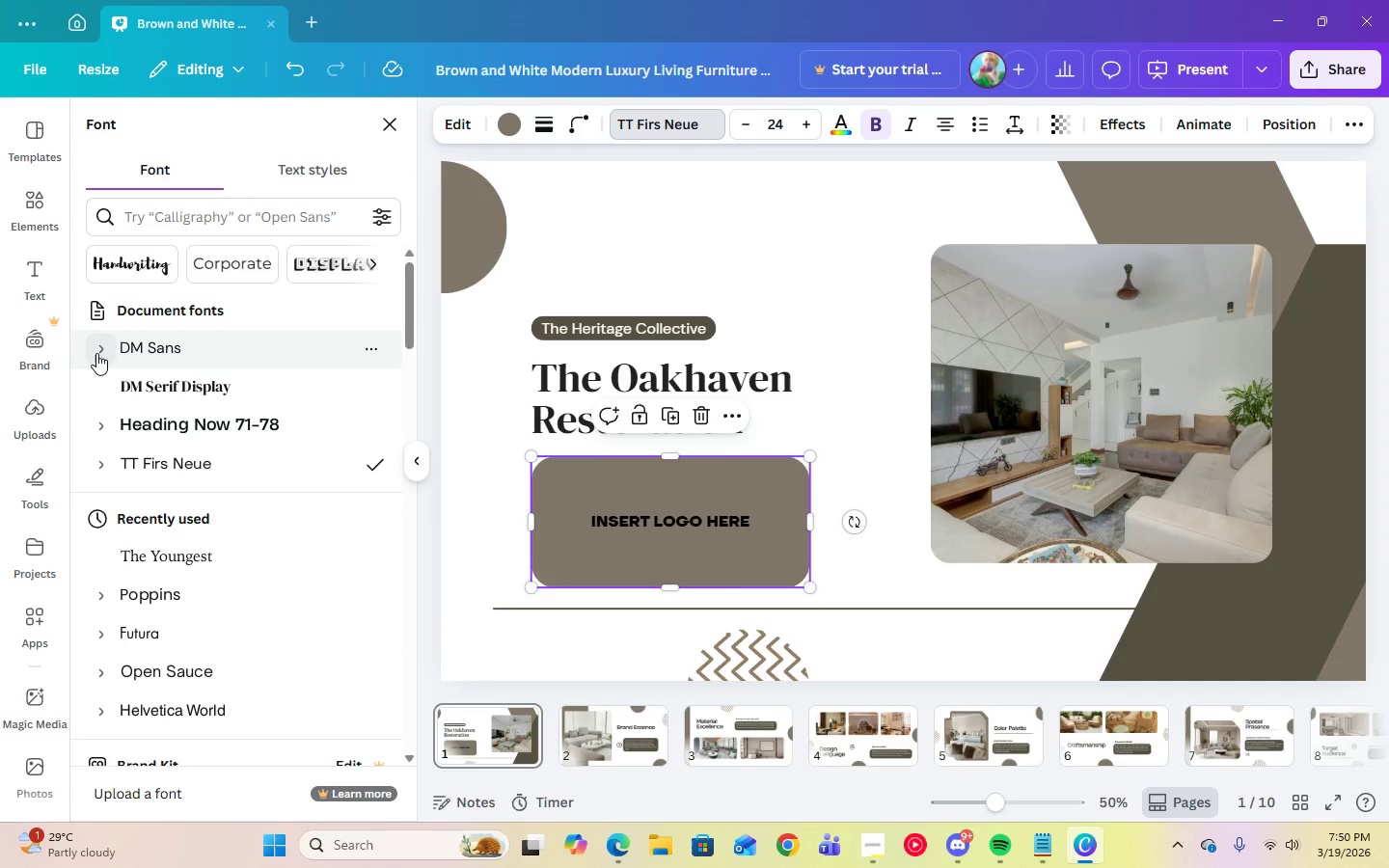 
left_click([96, 353])
 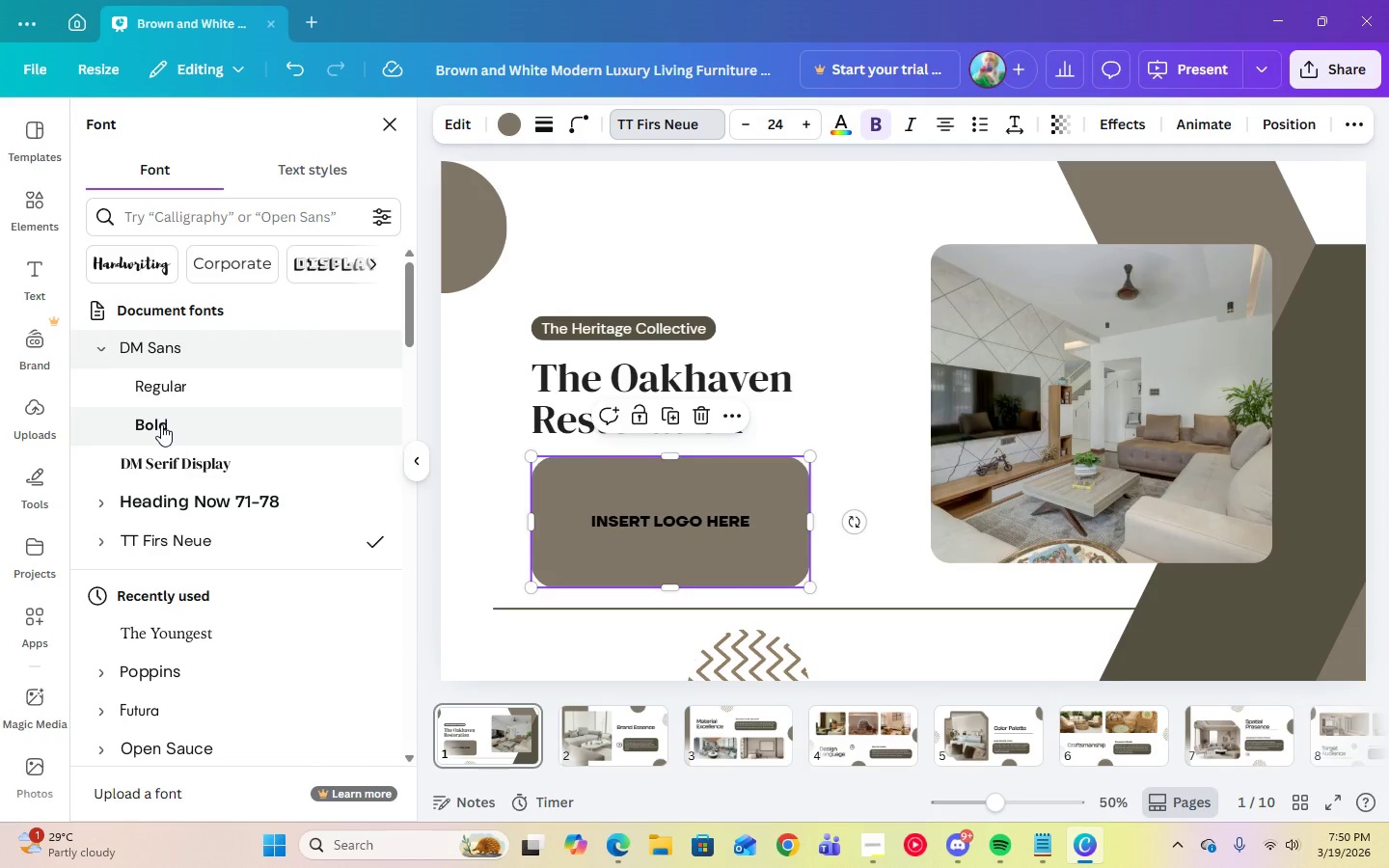 
left_click([161, 420])
 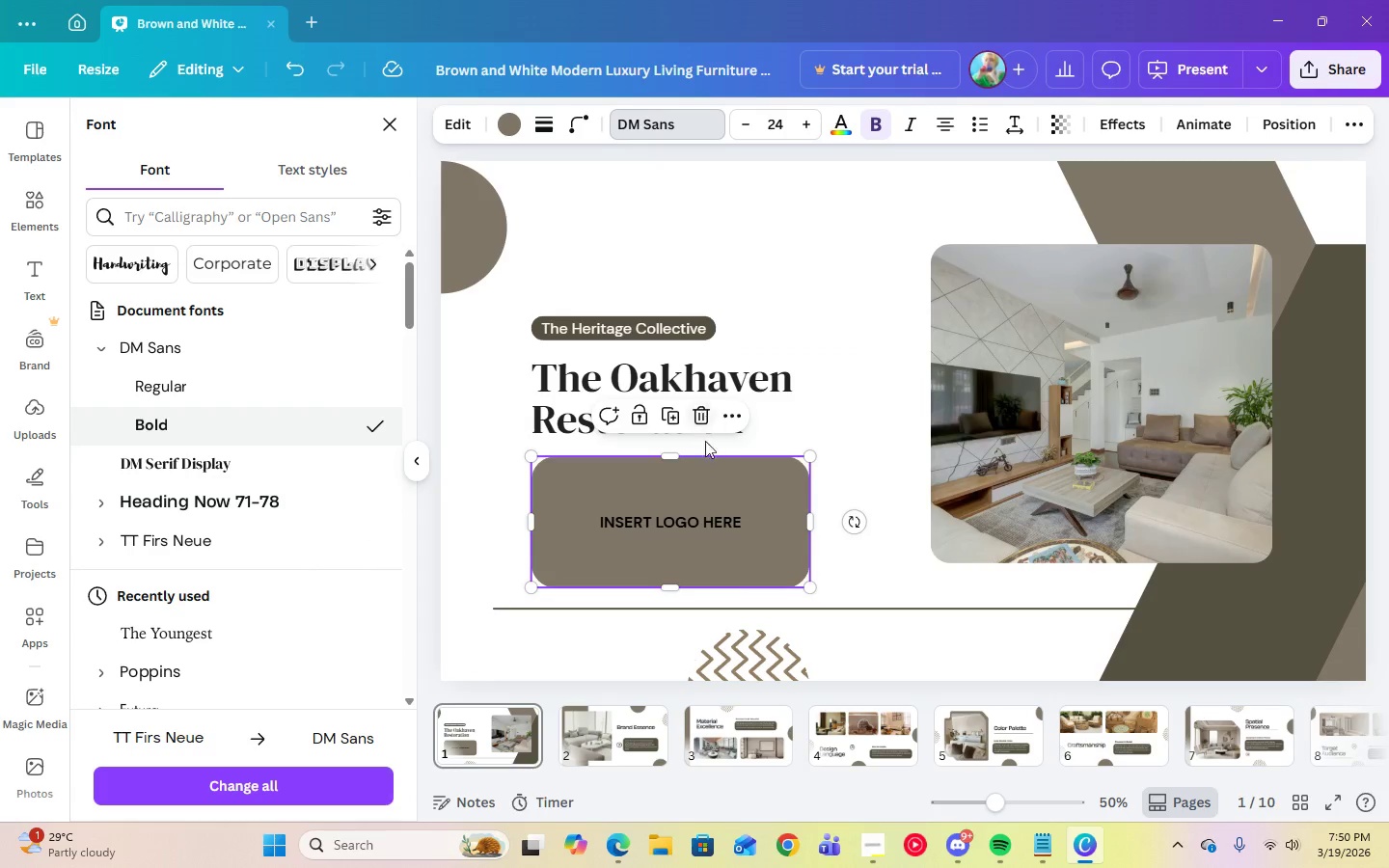 
left_click([860, 291])
 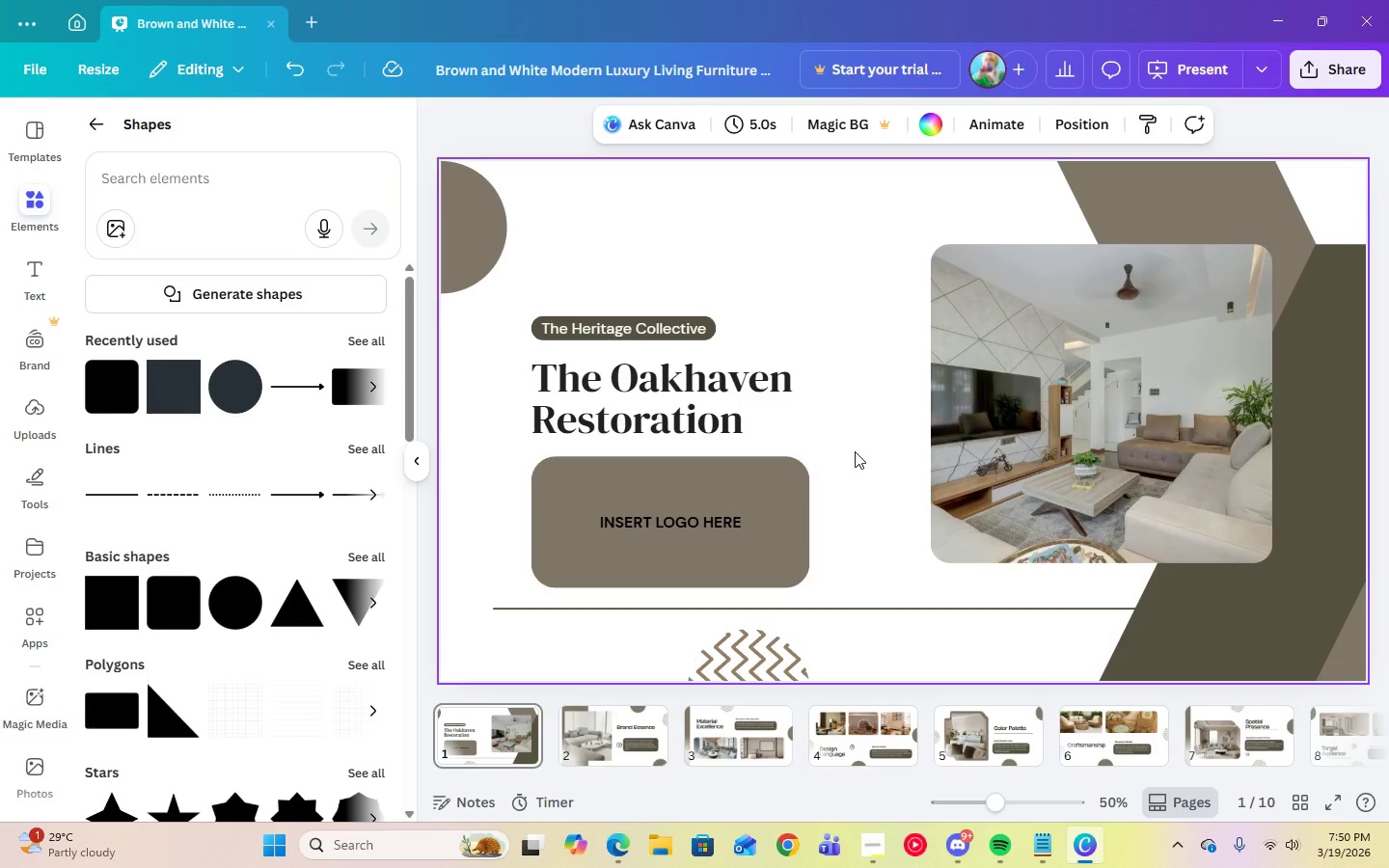 
wait(5.83)
 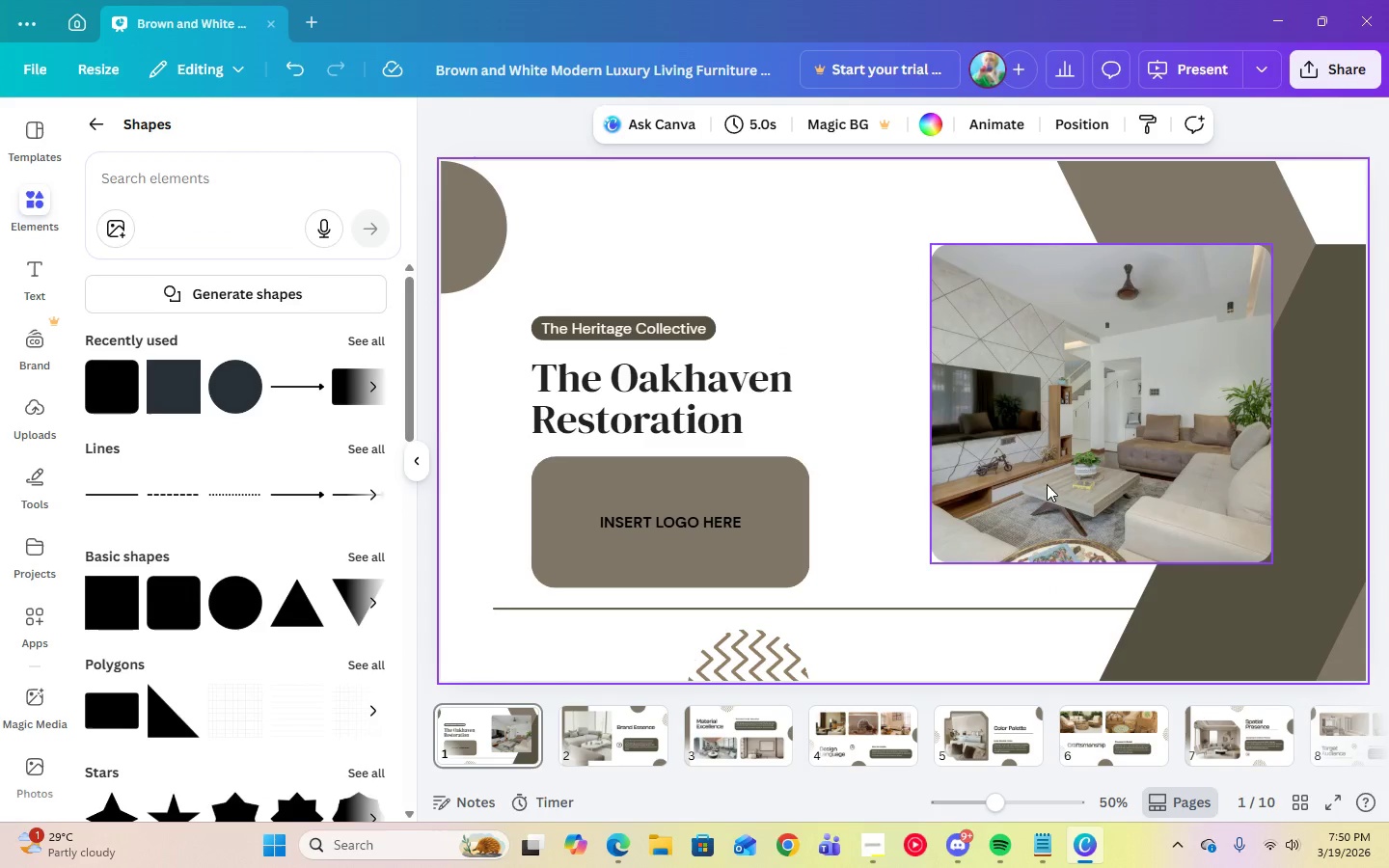 
left_click([730, 673])
 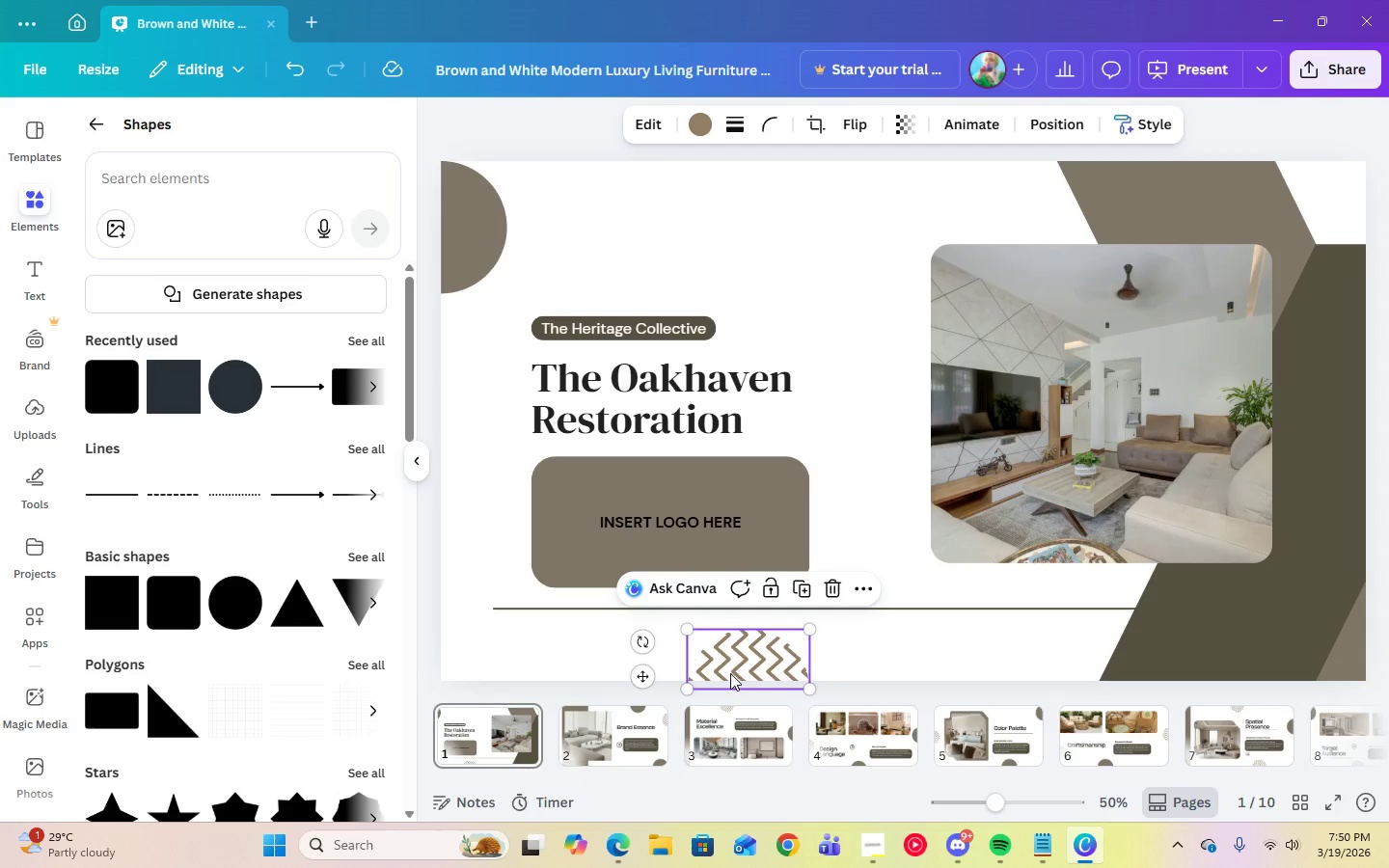 
left_click([622, 741])
 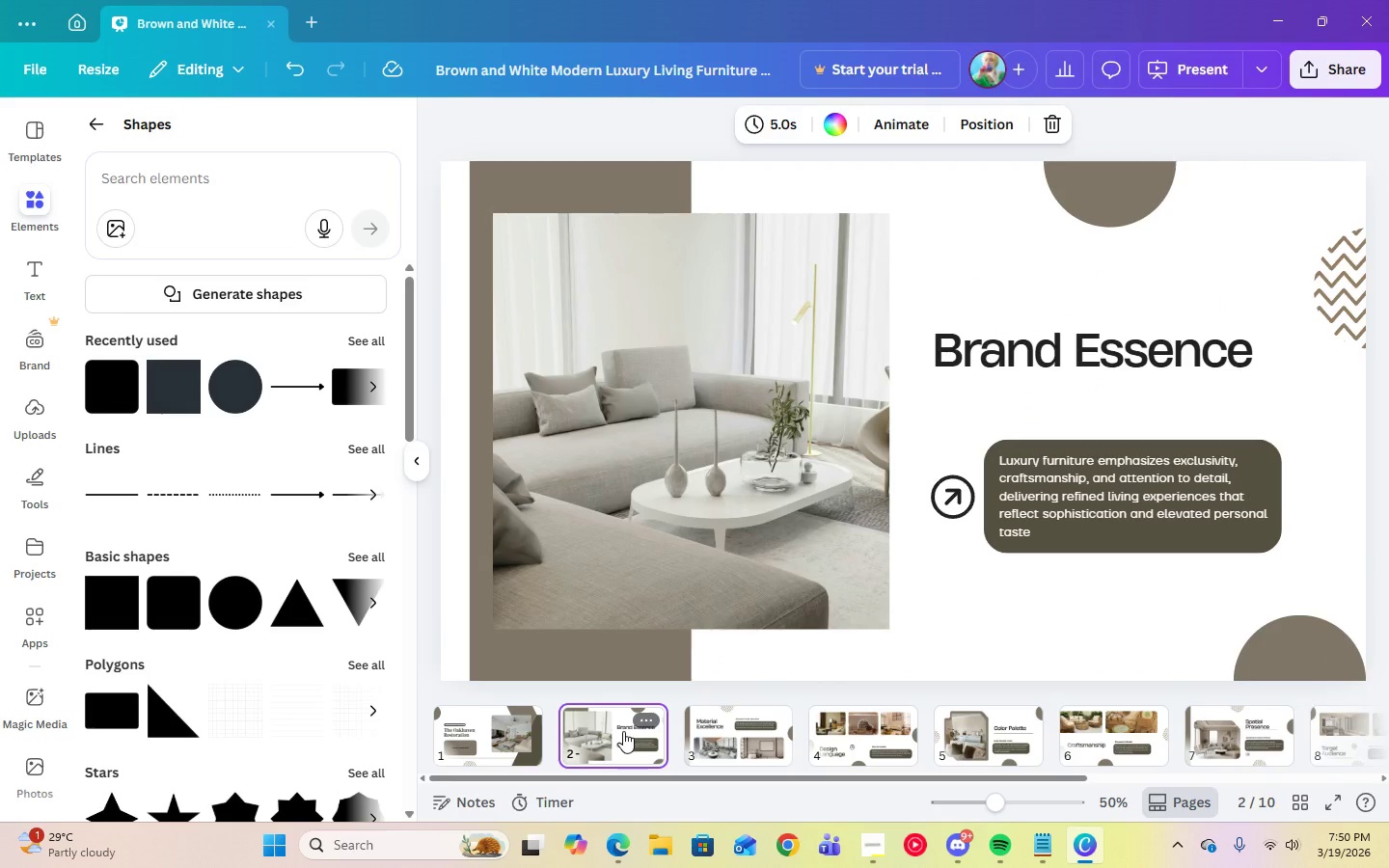 
left_click([502, 737])
 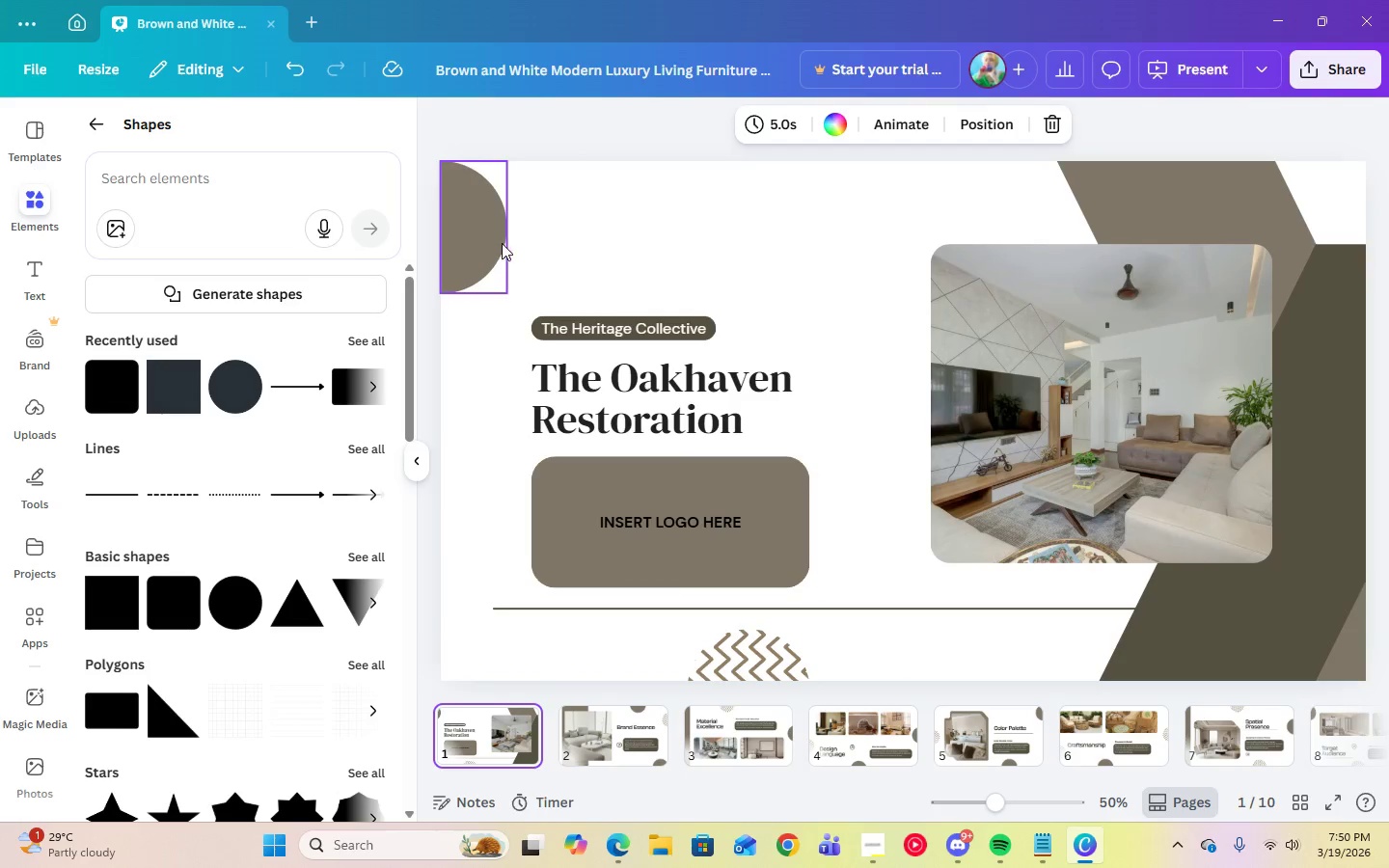 
left_click([493, 245])
 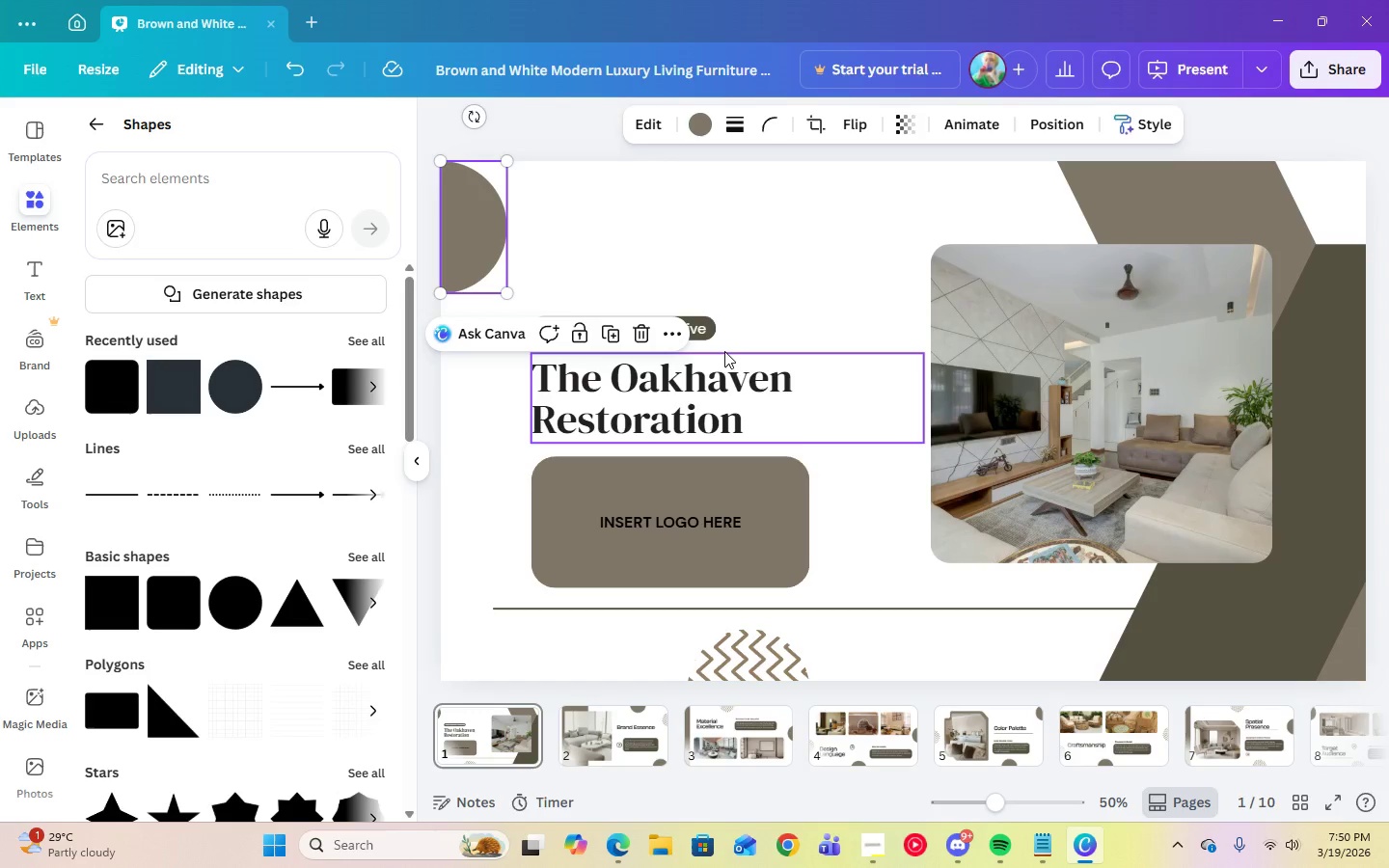 
key(Delete)
 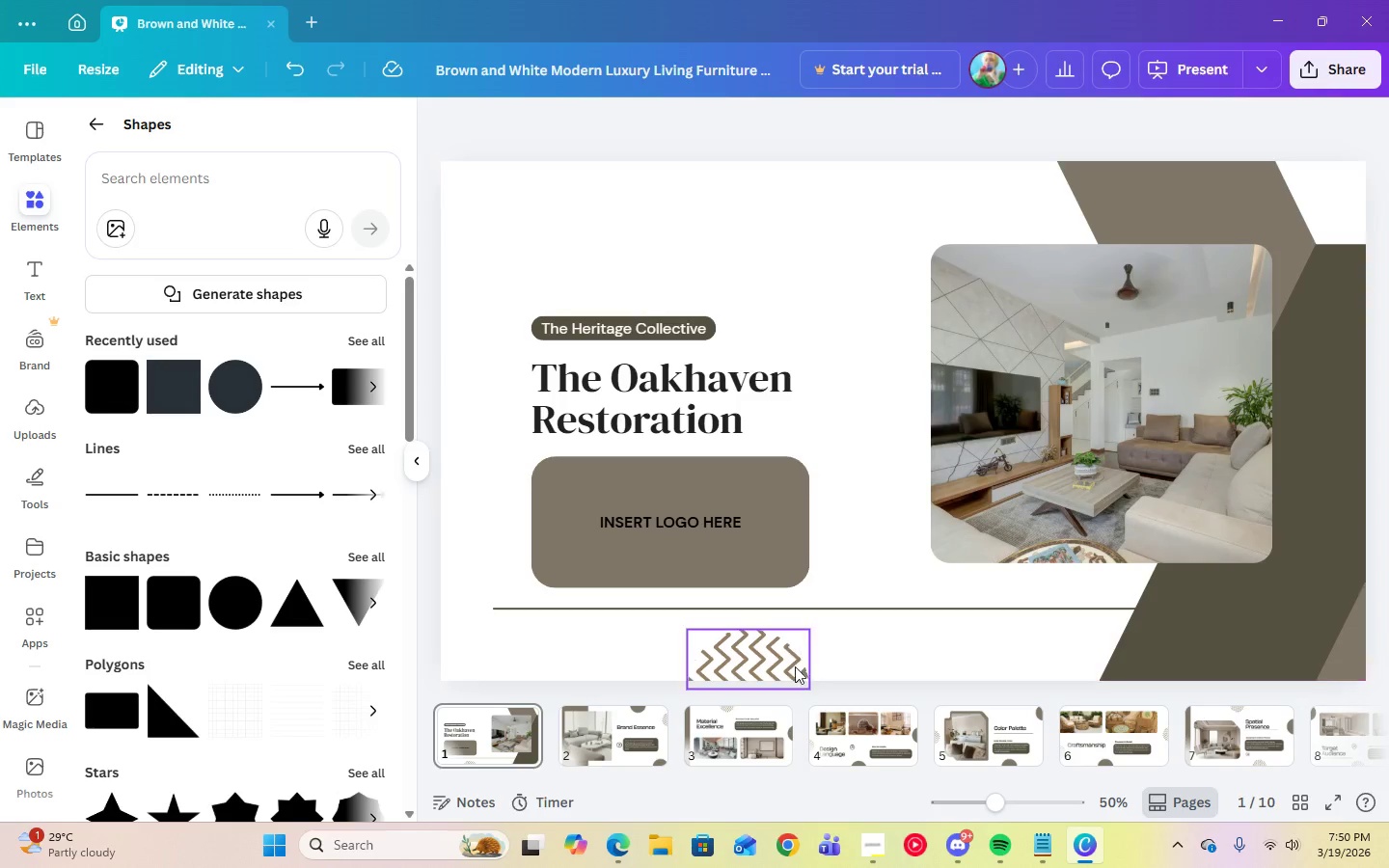 
left_click([784, 663])
 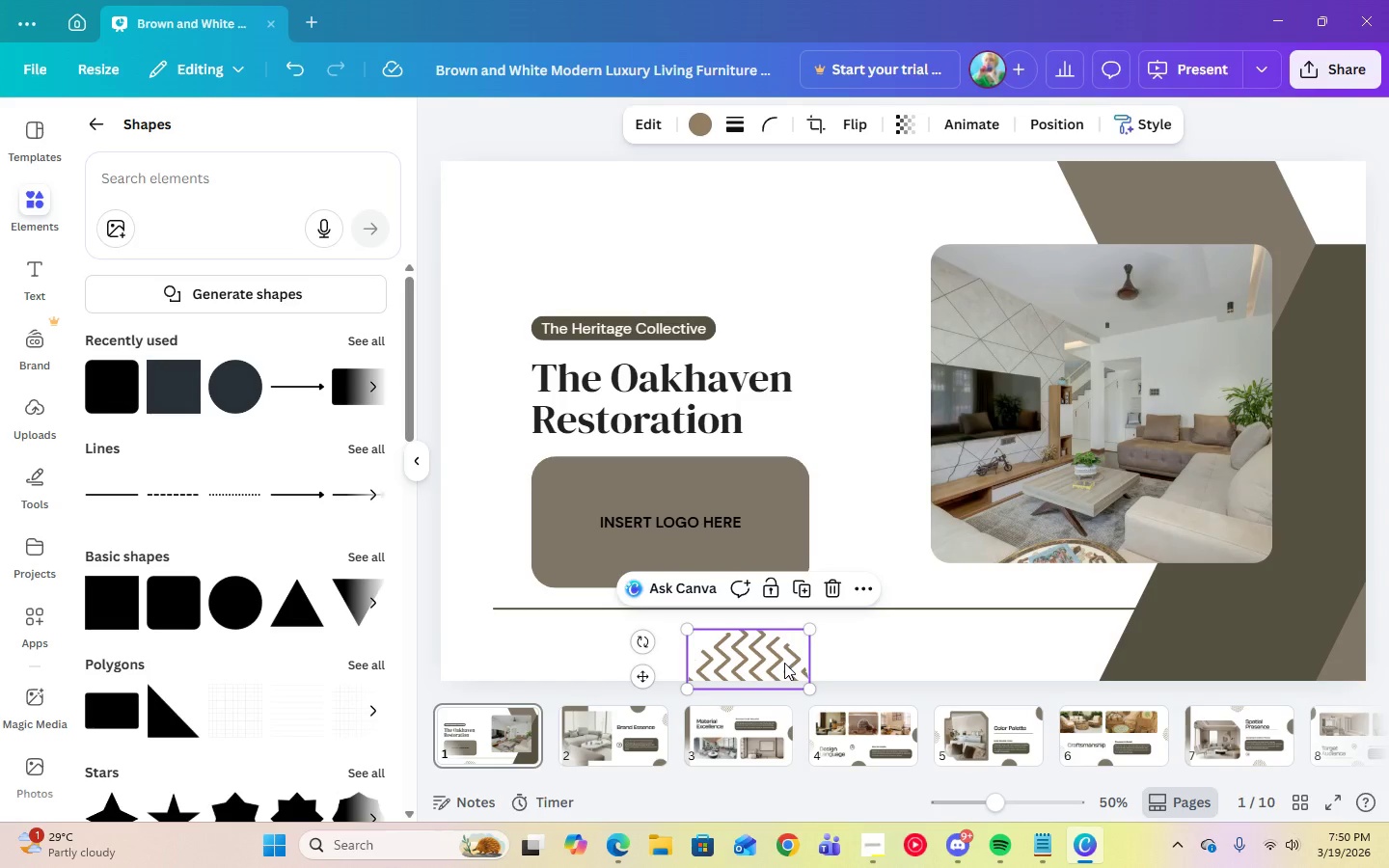 
key(Delete)
 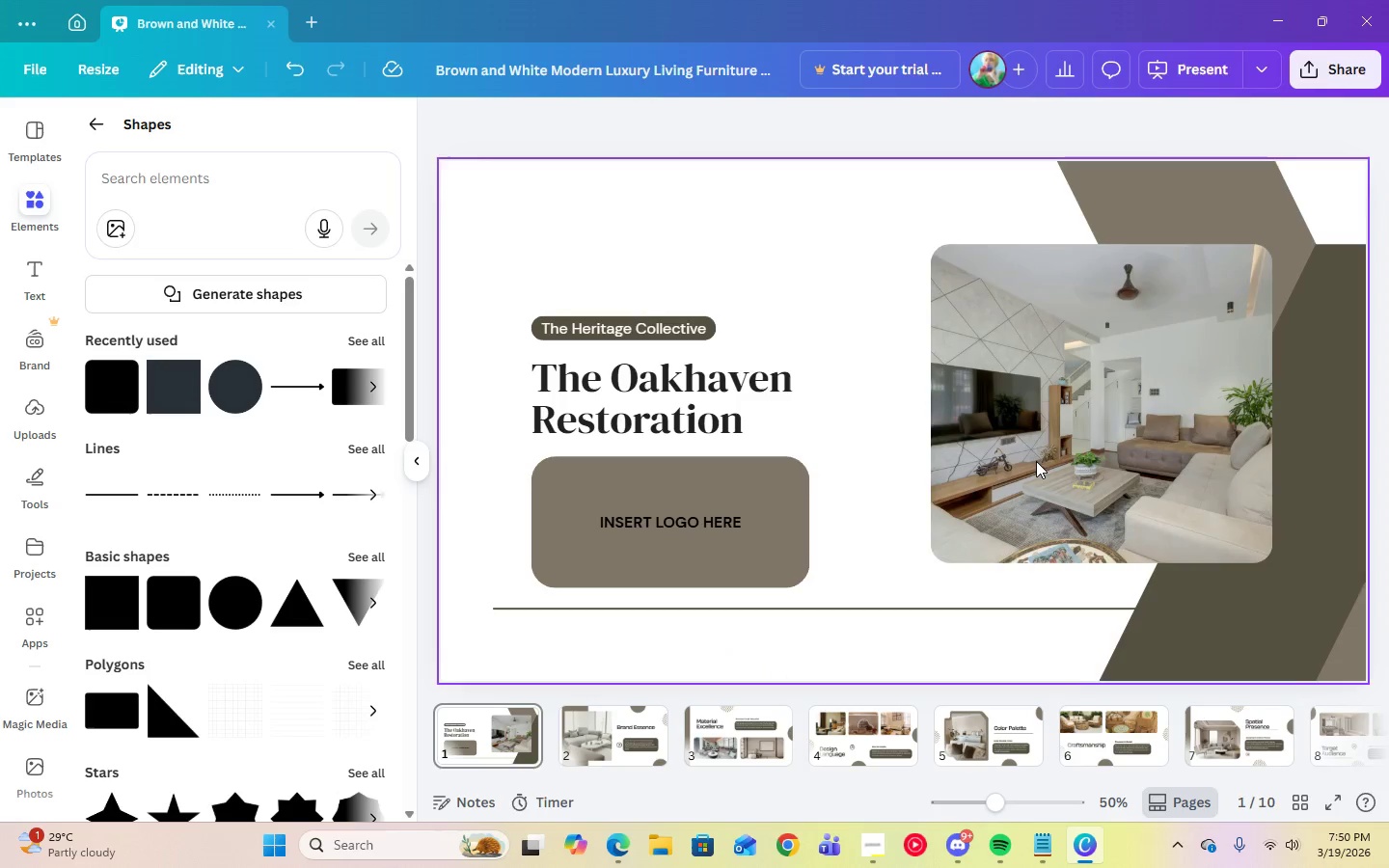 
left_click([1301, 583])
 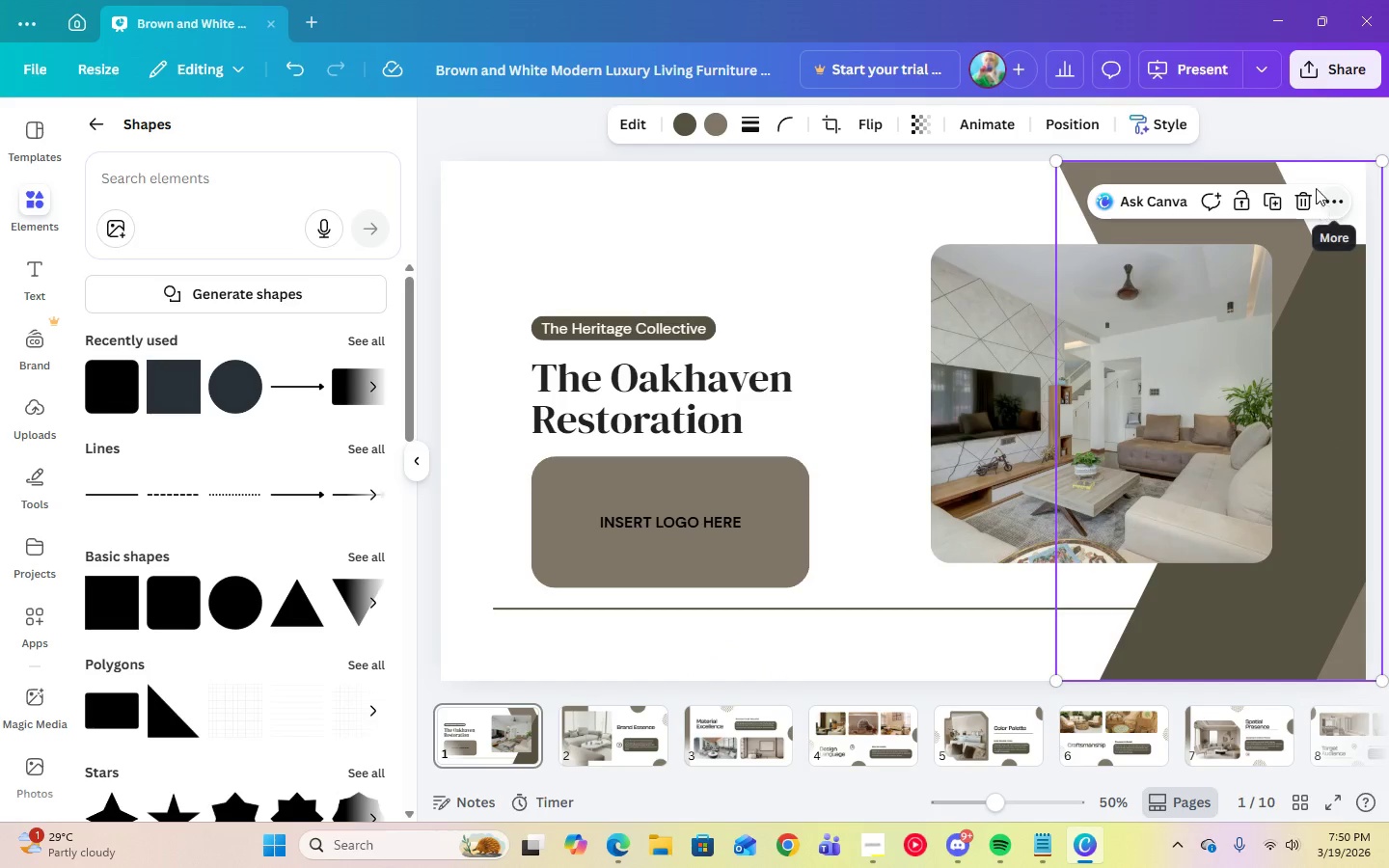 
left_click([1272, 200])
 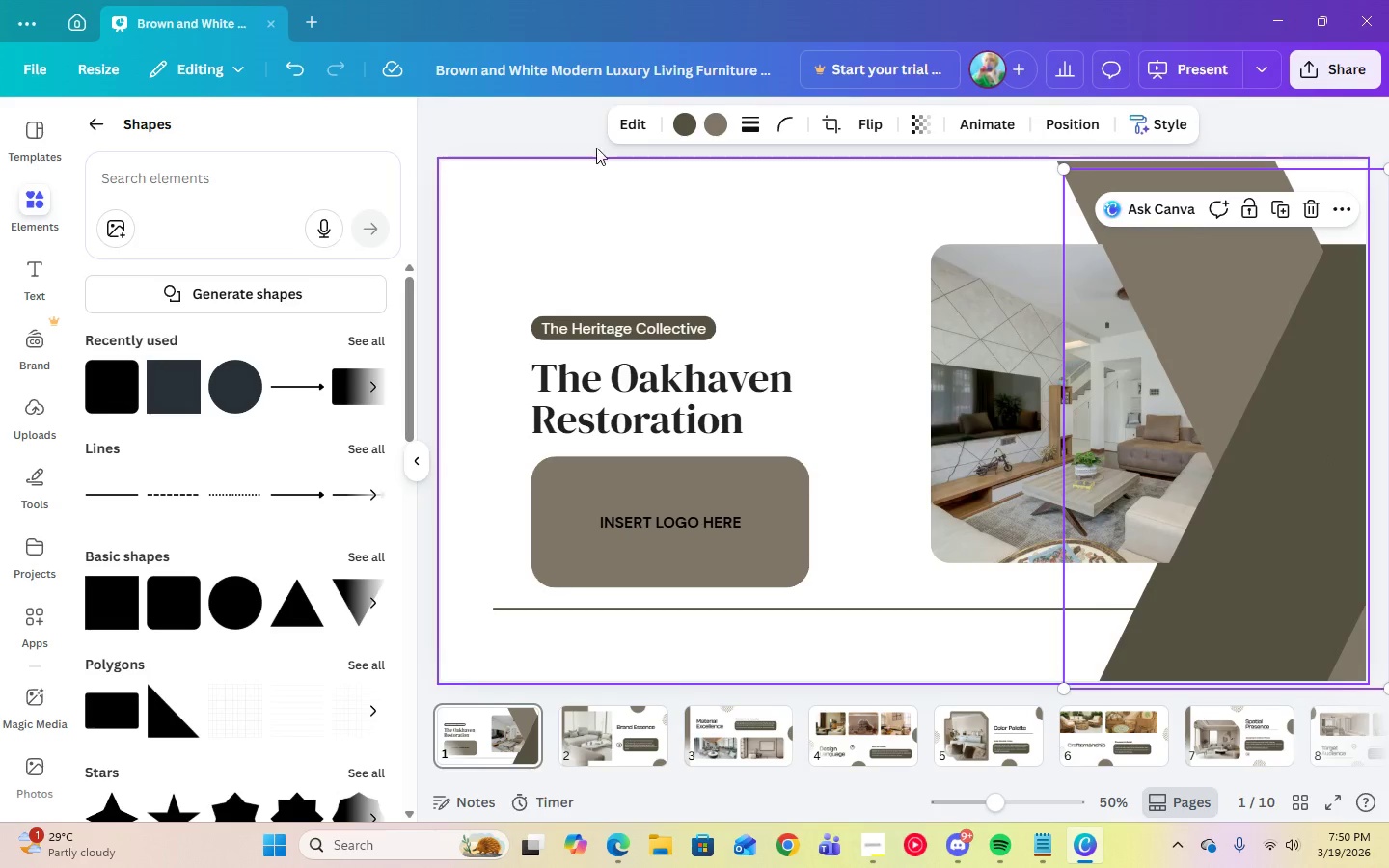 
left_click([287, 73])
 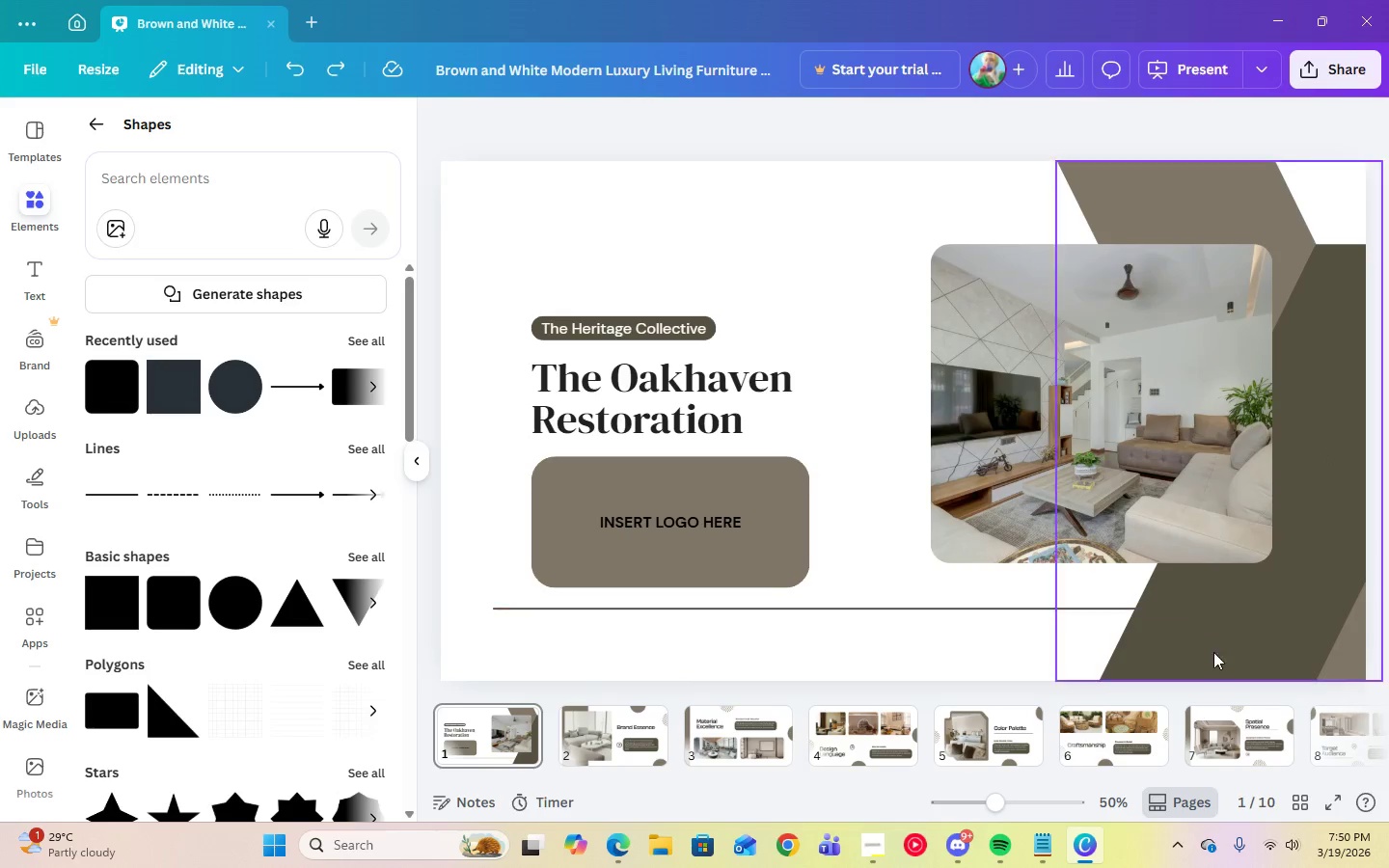 
left_click([1208, 661])
 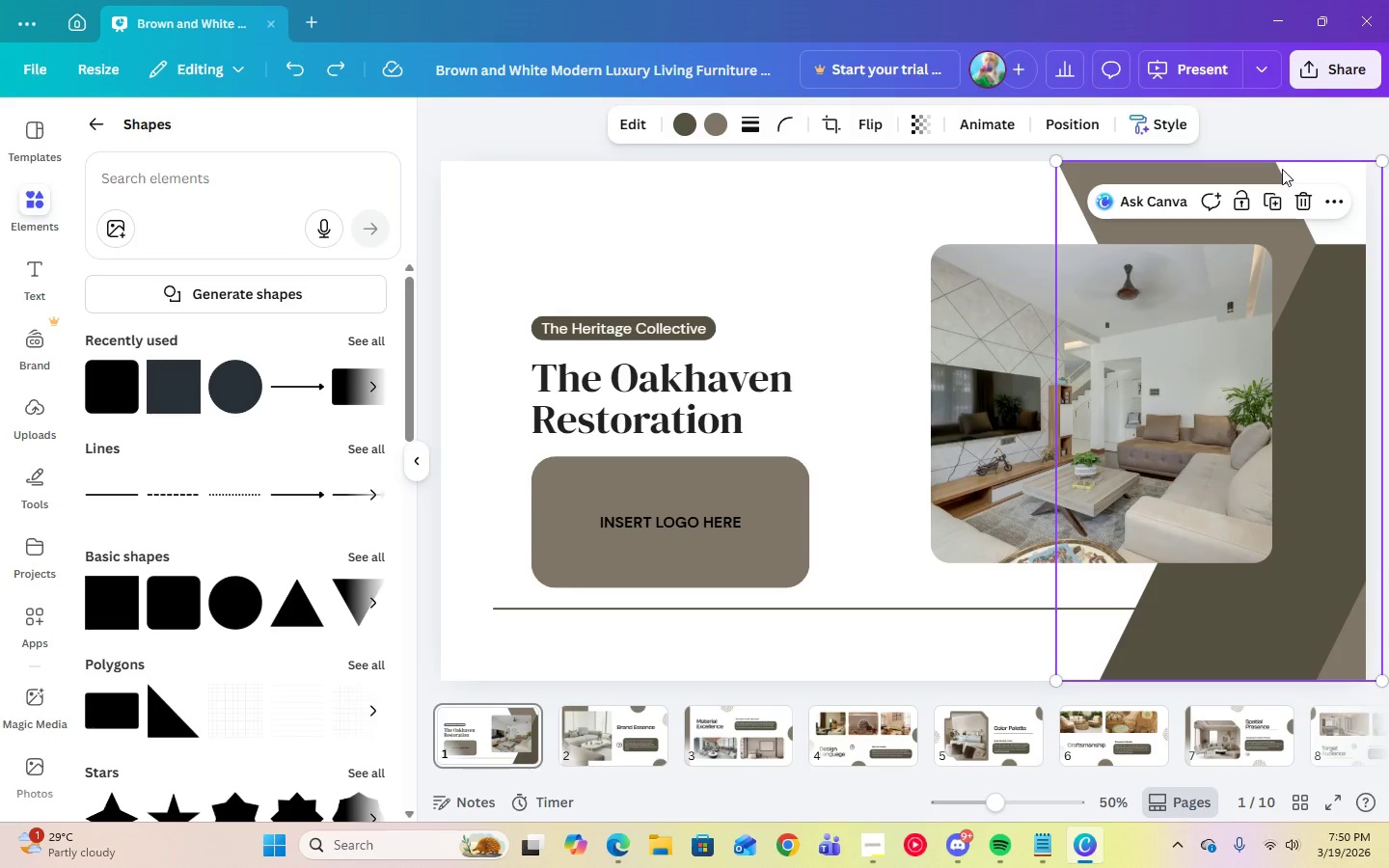 
left_click([1272, 197])
 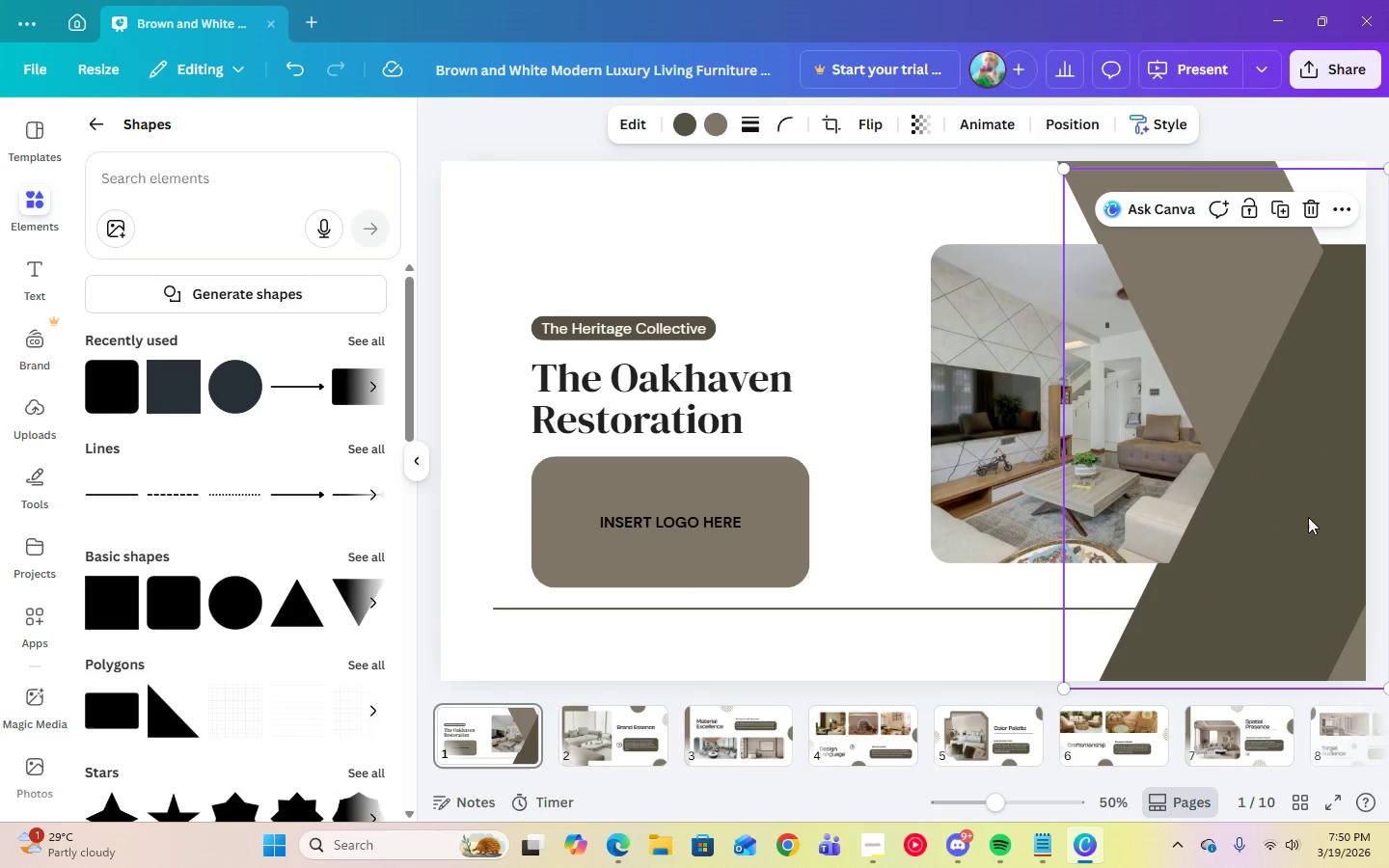 
left_click_drag(start_coordinate=[1302, 519], to_coordinate=[515, 318])
 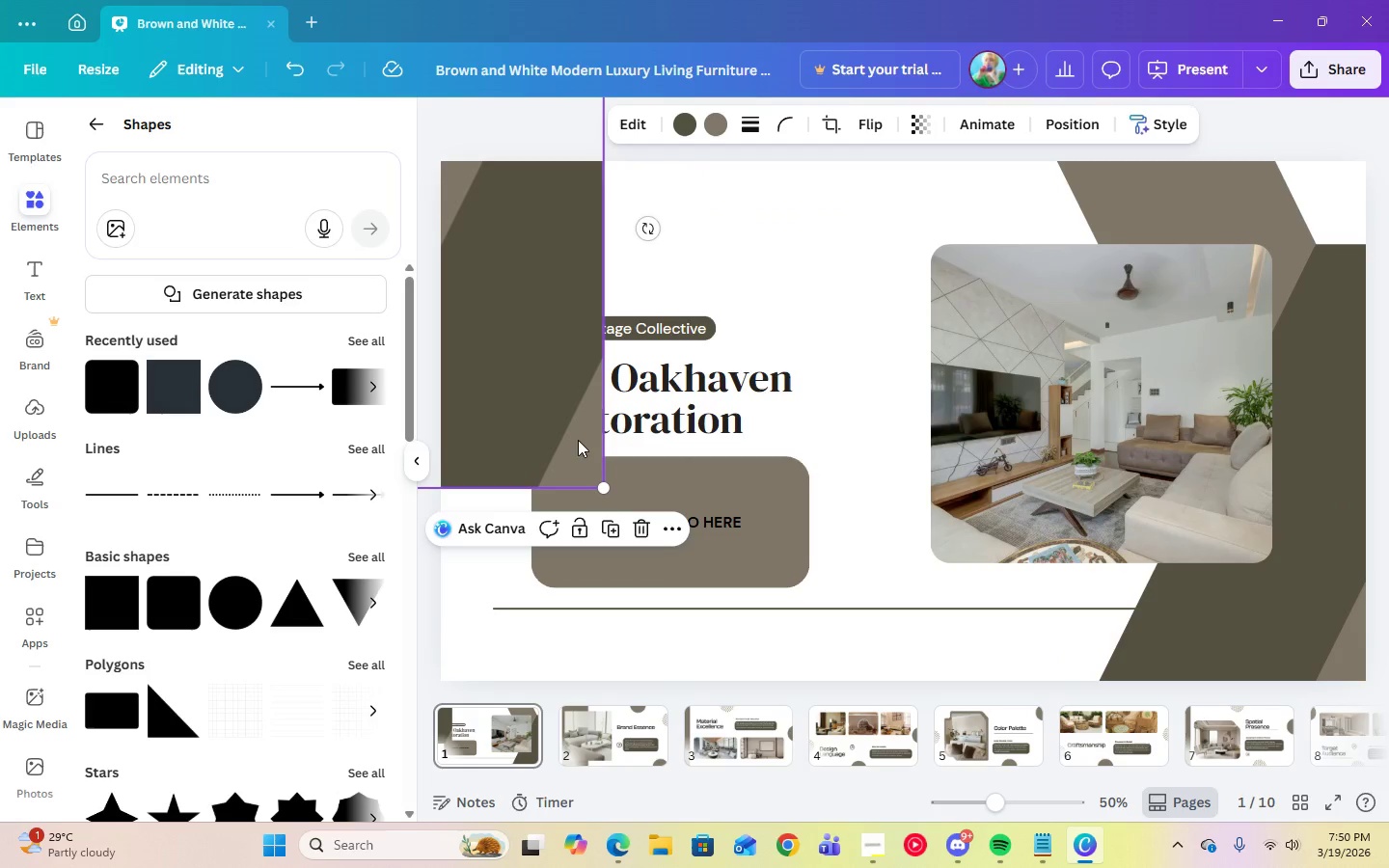 
left_click_drag(start_coordinate=[511, 376], to_coordinate=[613, 381])
 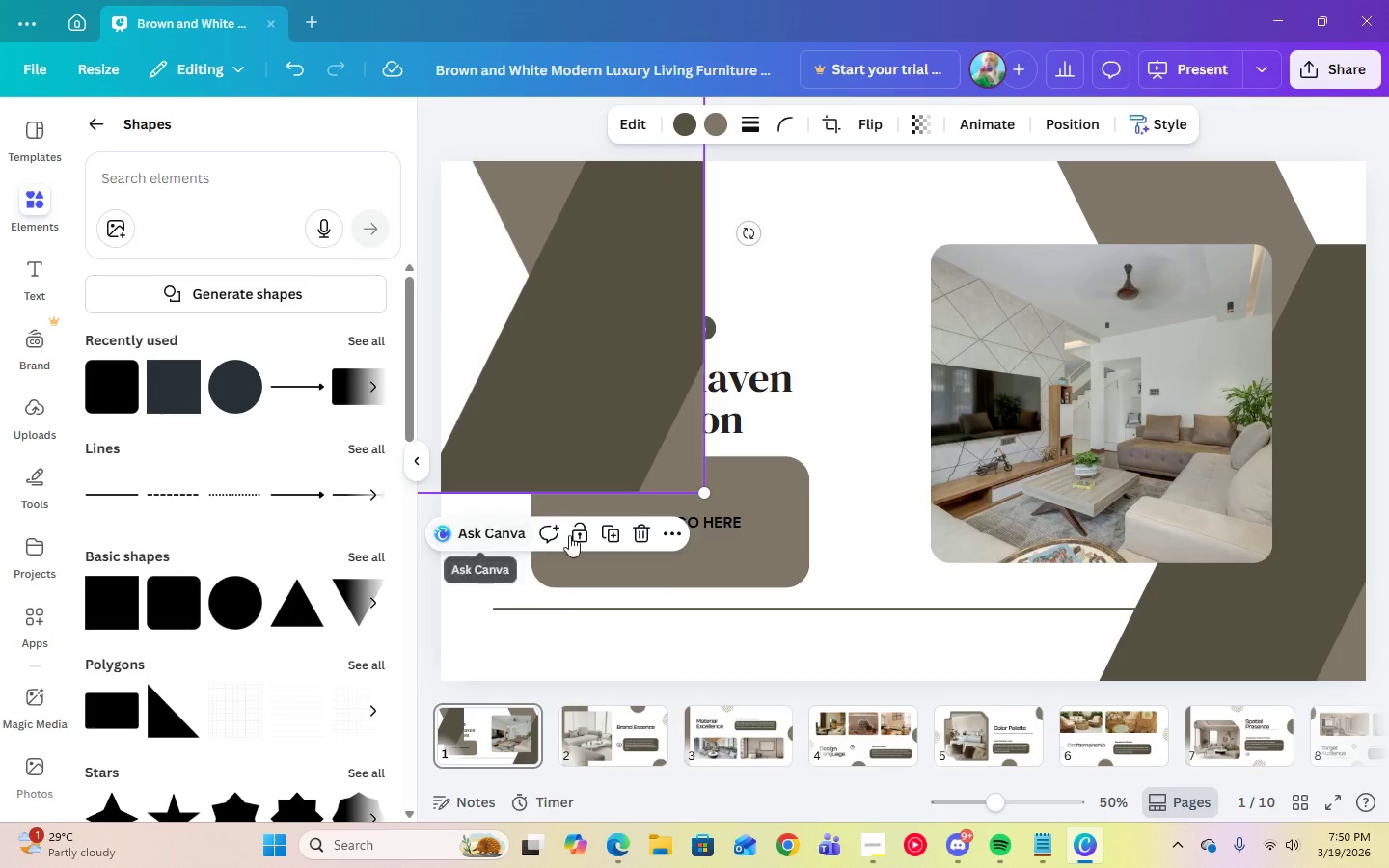 
left_click_drag(start_coordinate=[608, 344], to_coordinate=[749, 453])
 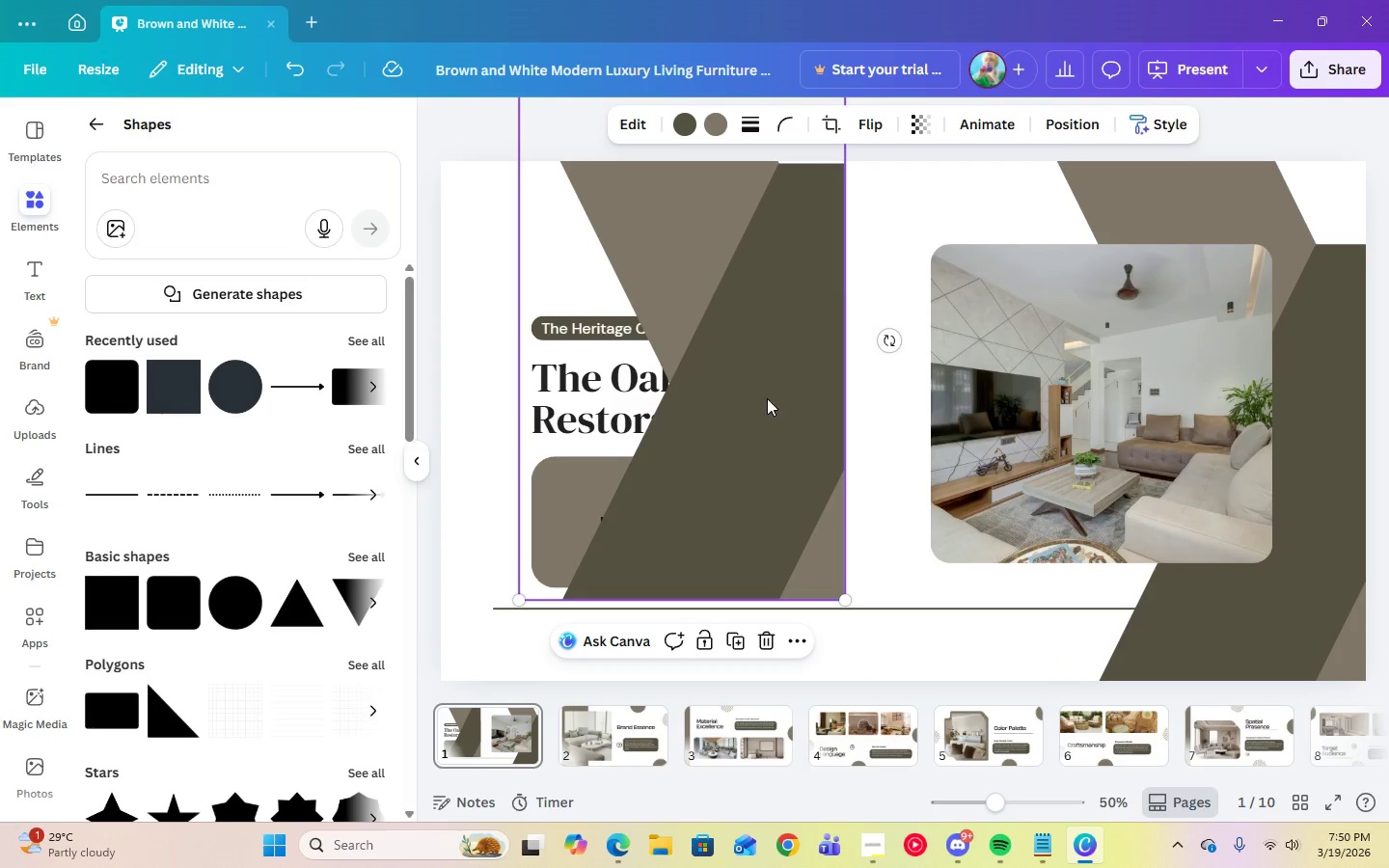 
left_click_drag(start_coordinate=[763, 356], to_coordinate=[823, 443])
 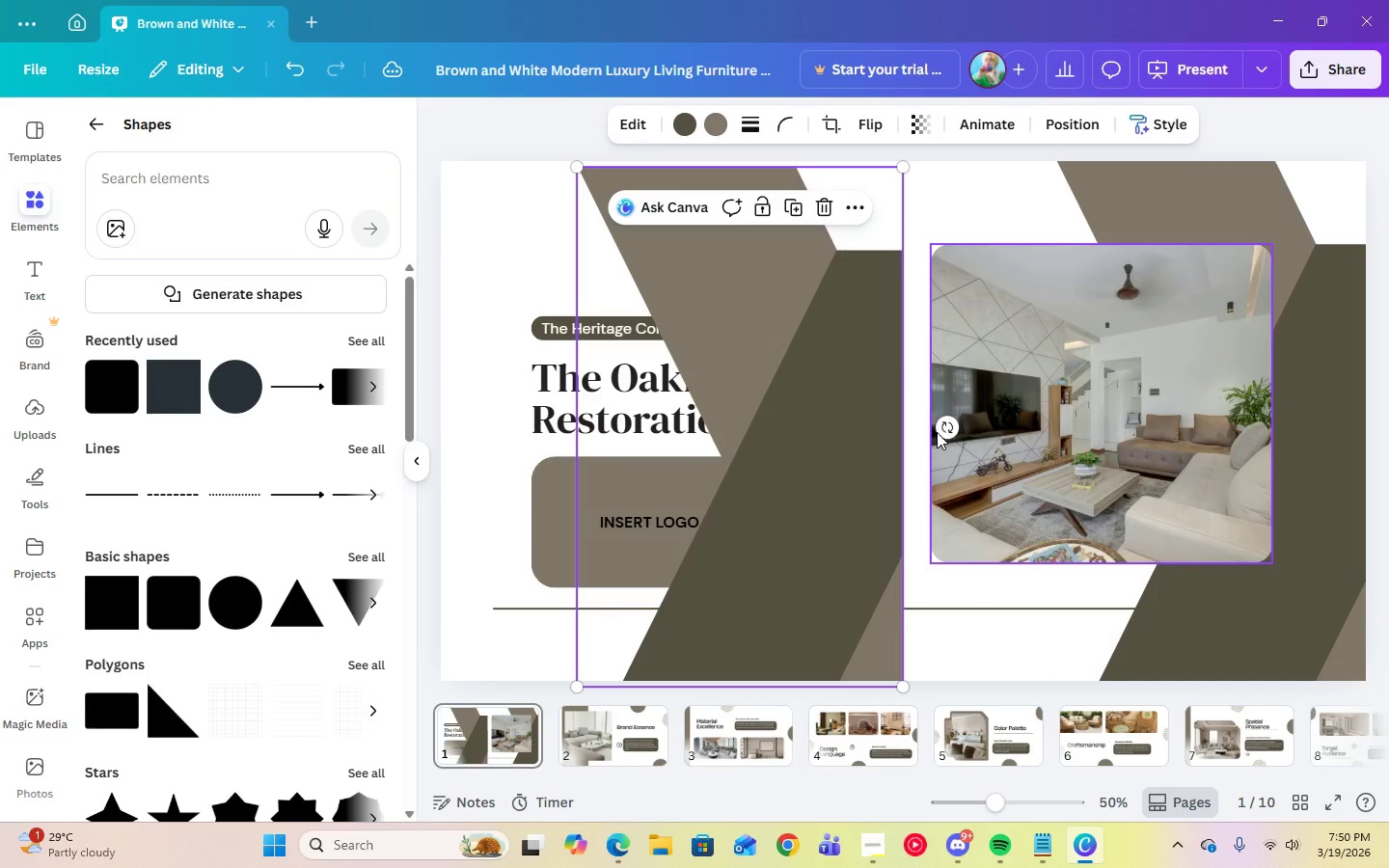 
left_click_drag(start_coordinate=[946, 427], to_coordinate=[791, 491])
 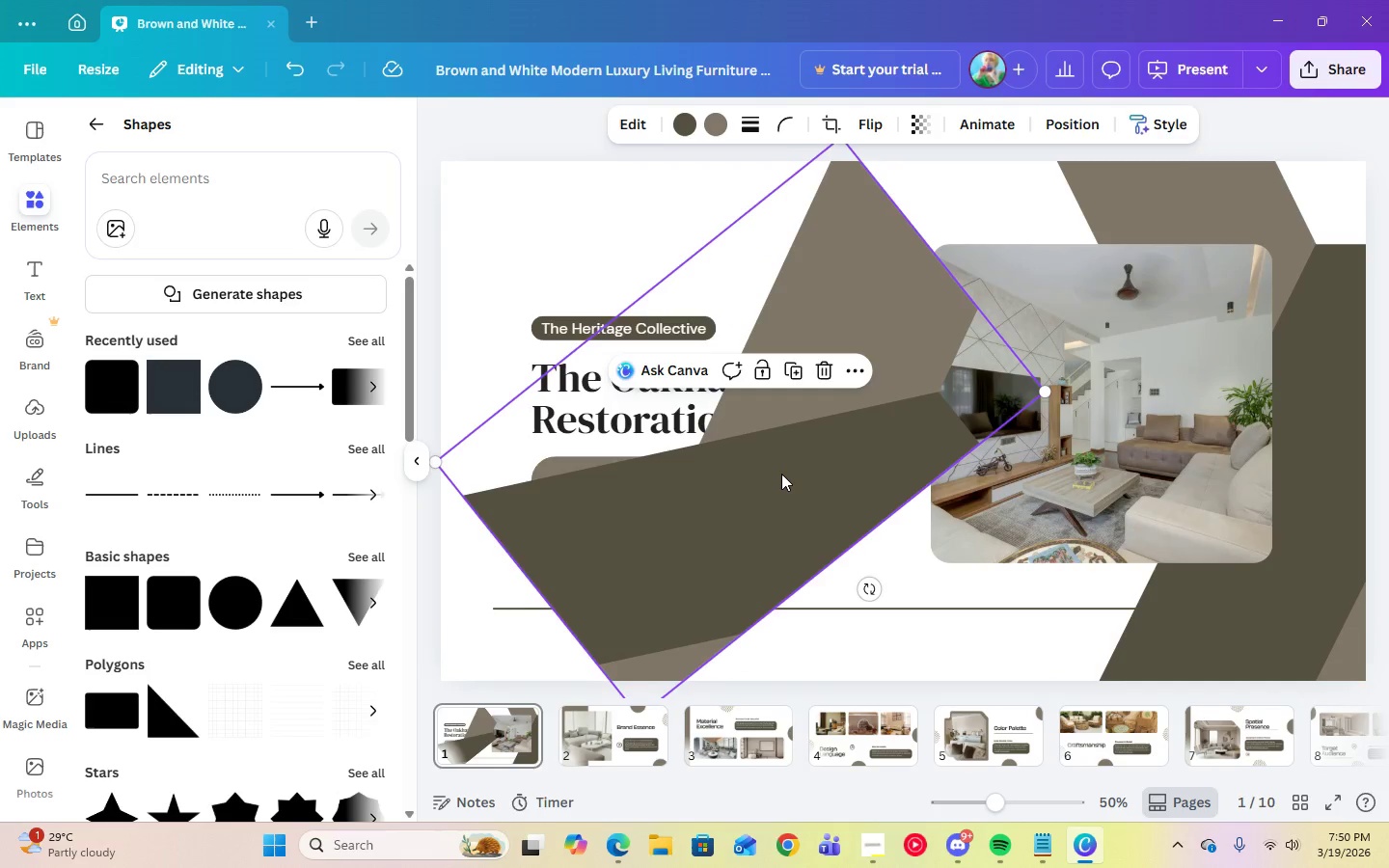 
left_click_drag(start_coordinate=[781, 474], to_coordinate=[479, 217])
 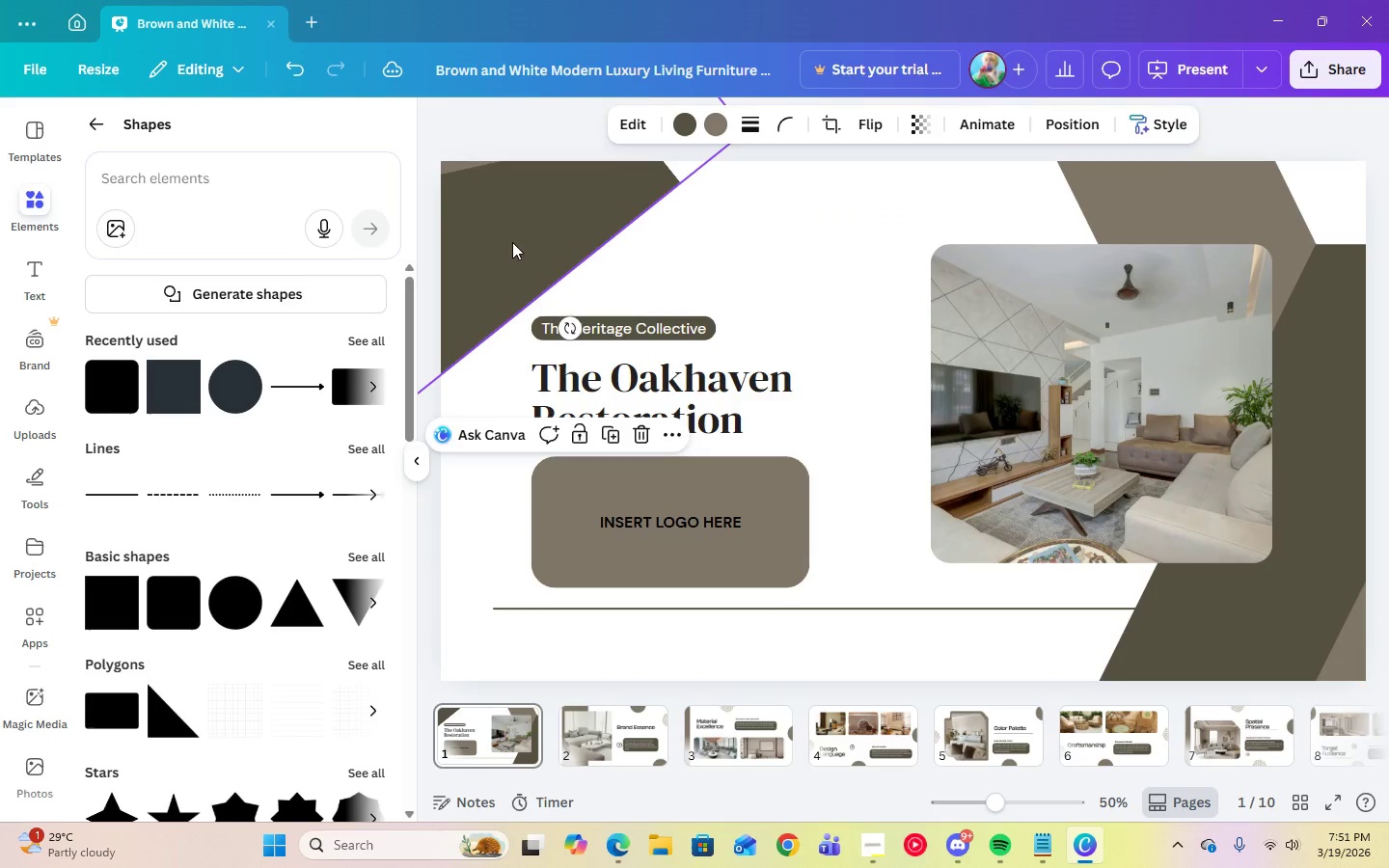 
left_click_drag(start_coordinate=[510, 243], to_coordinate=[509, 218])
 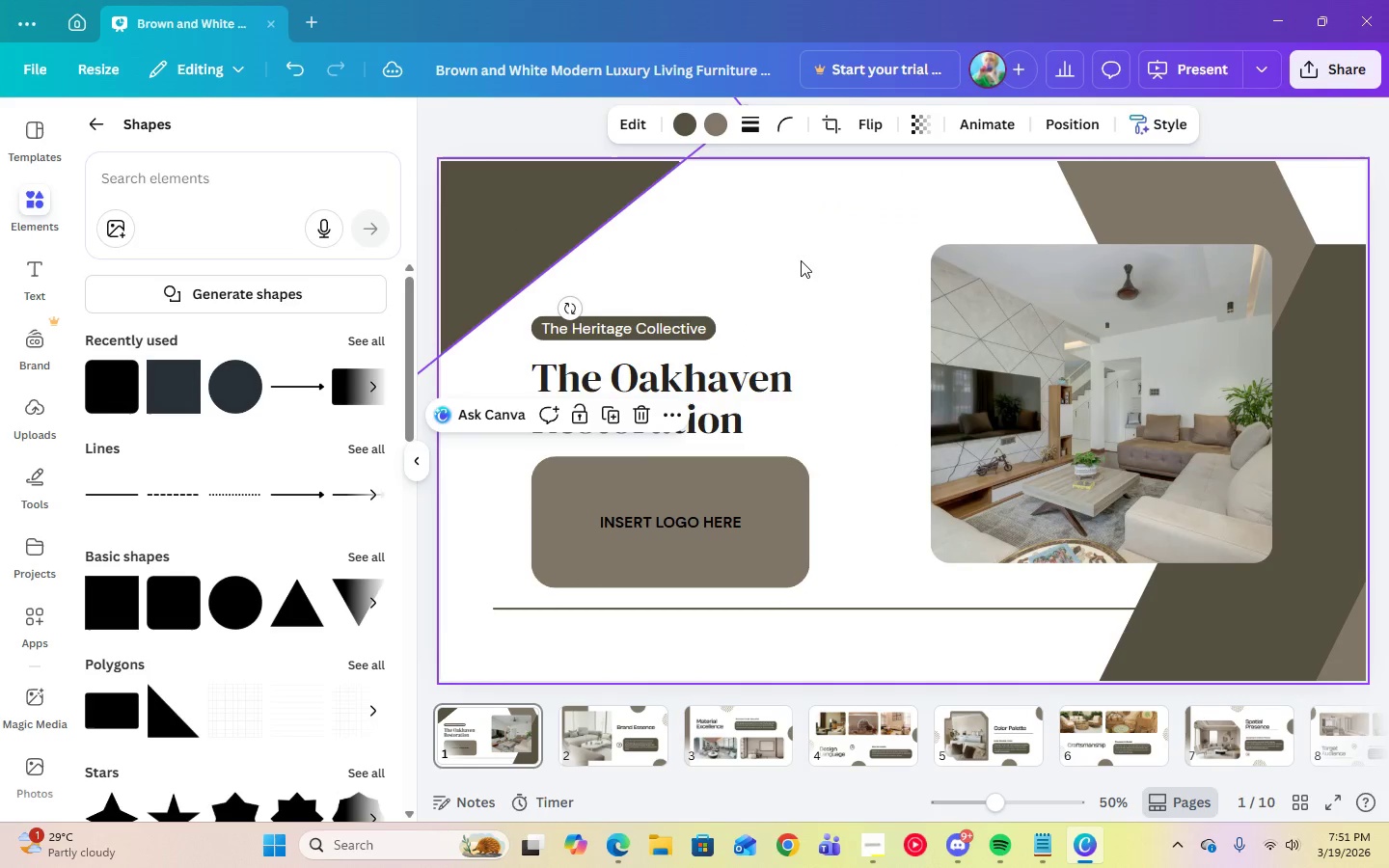 
left_click([802, 261])
 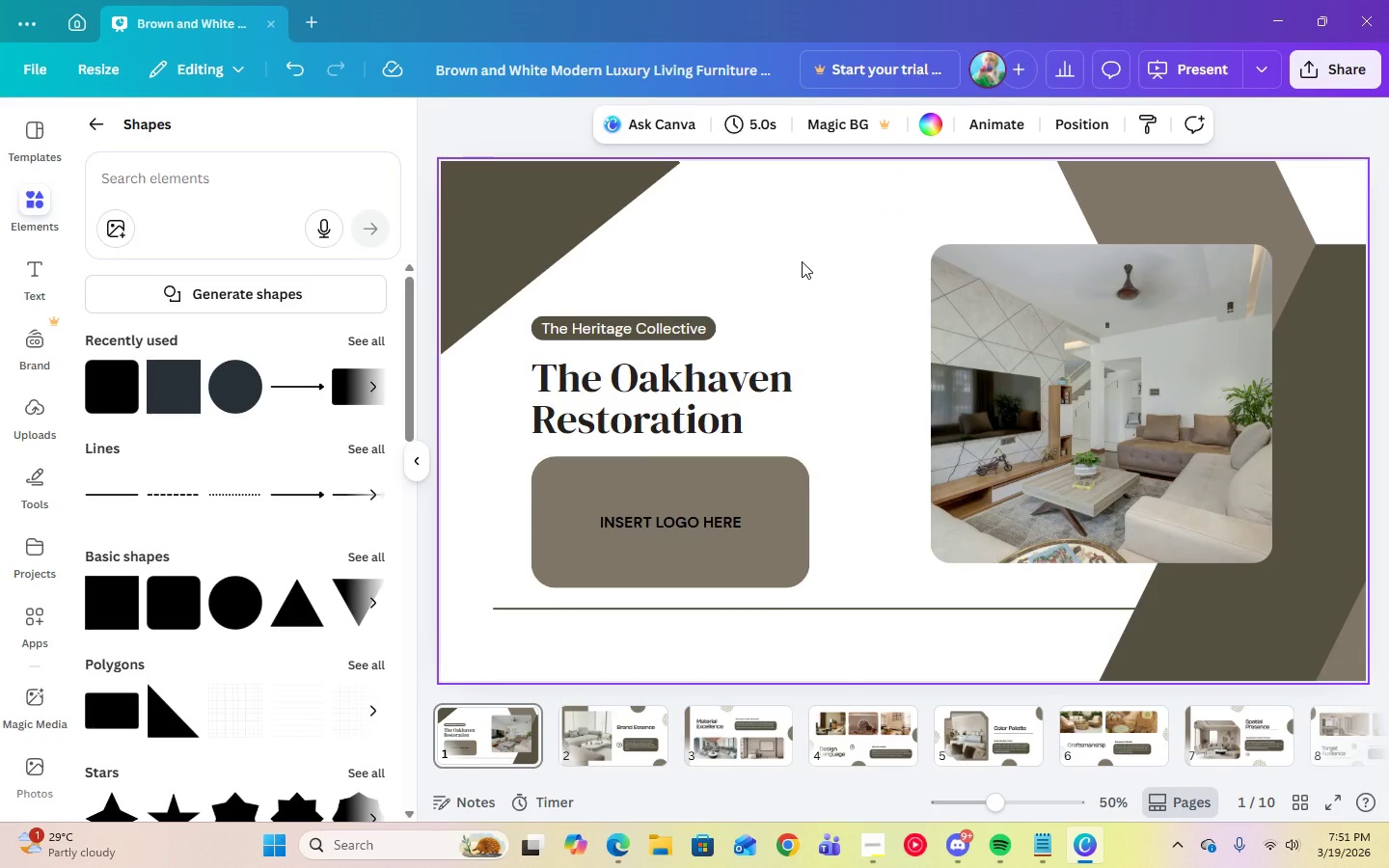 
wait(5.56)
 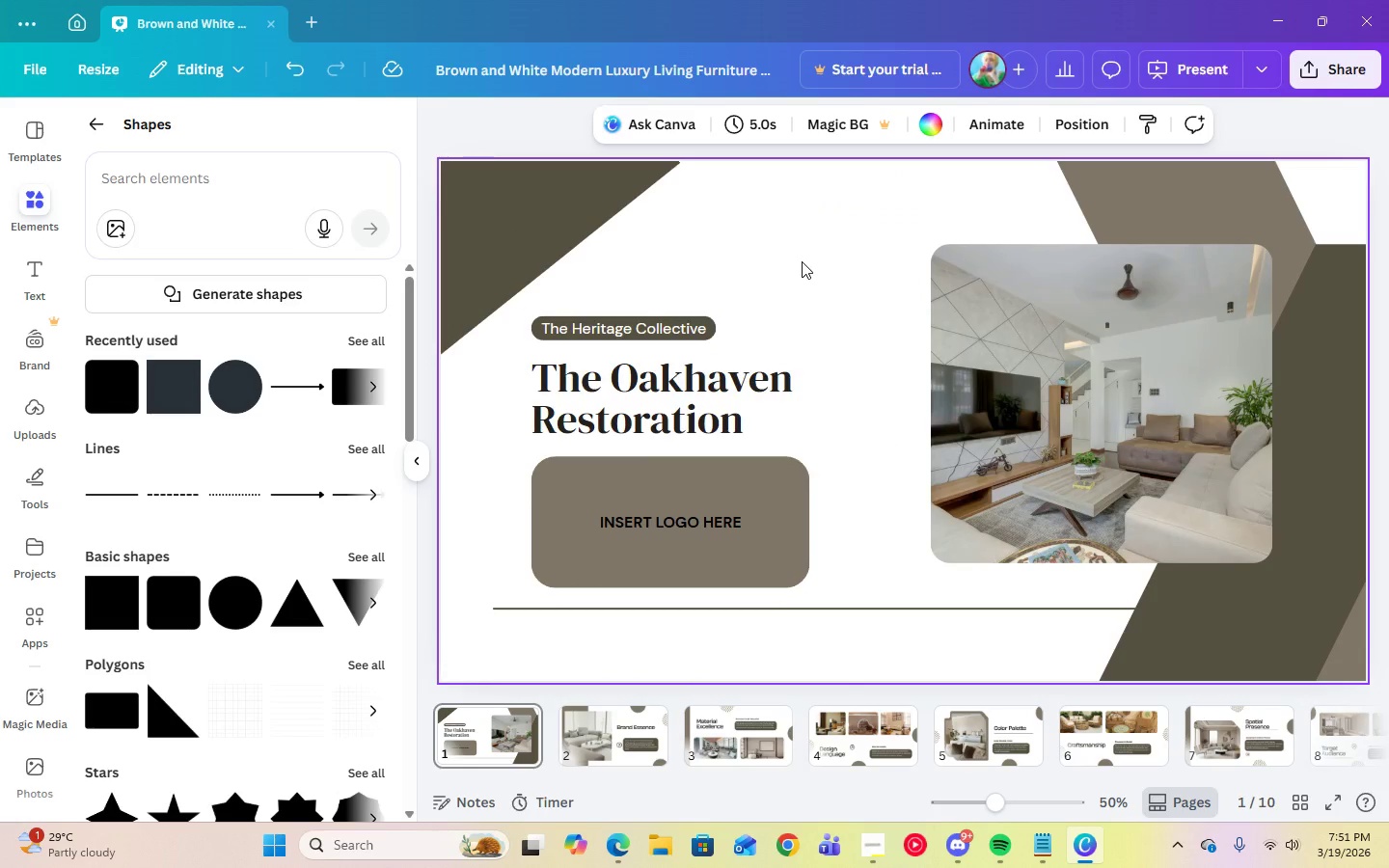 
left_click([614, 739])
 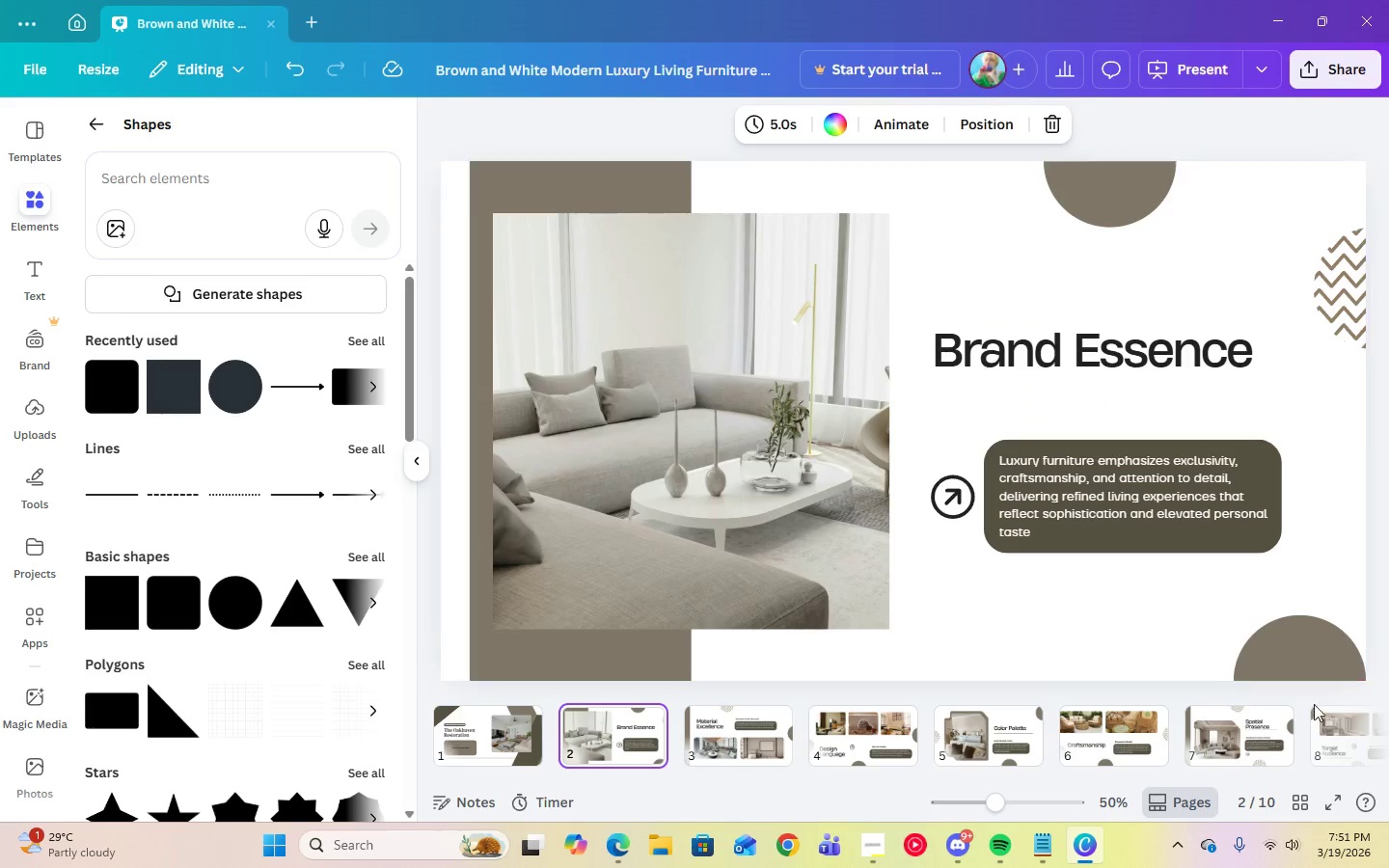 
left_click([1310, 655])
 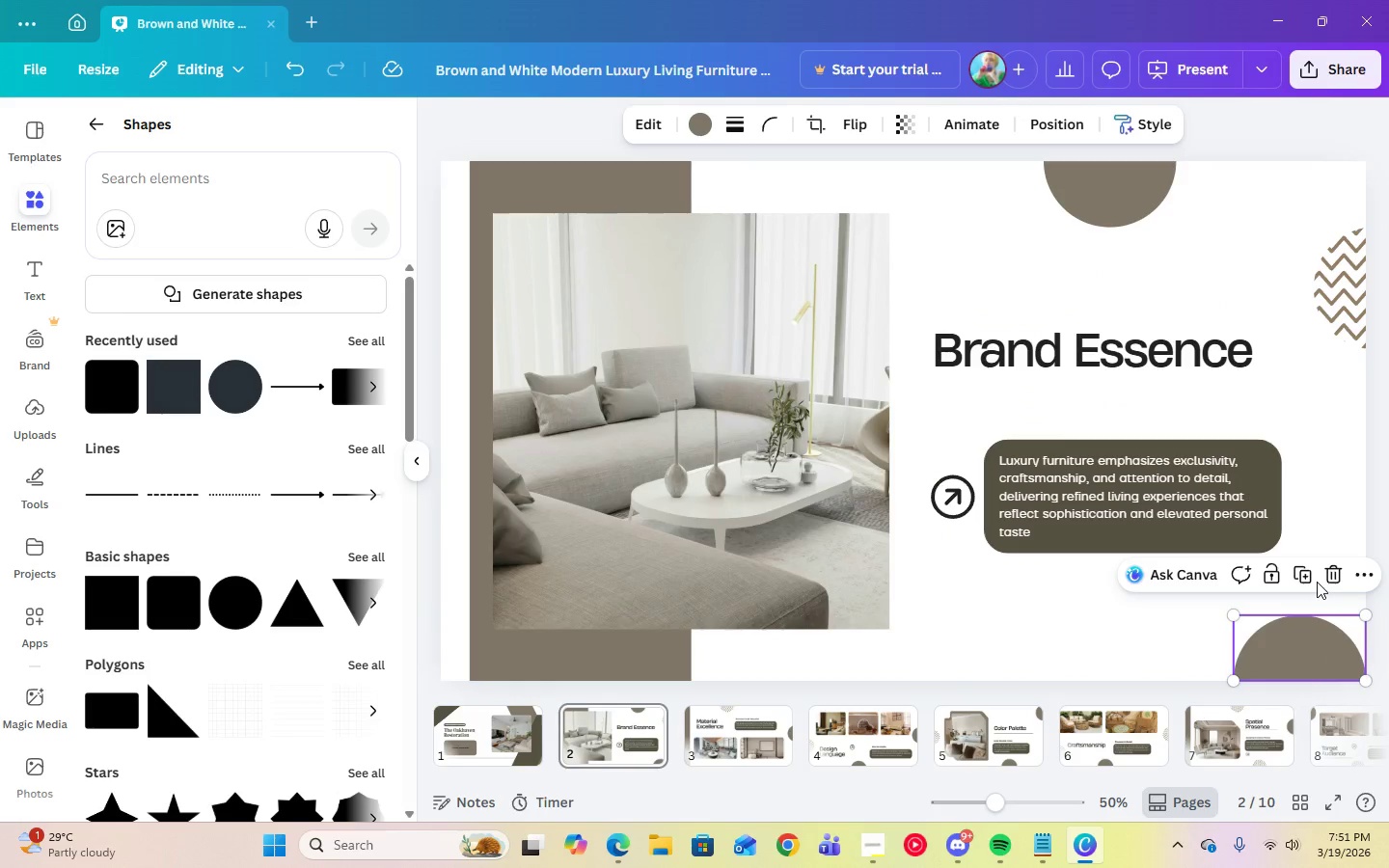 
left_click([1303, 579])
 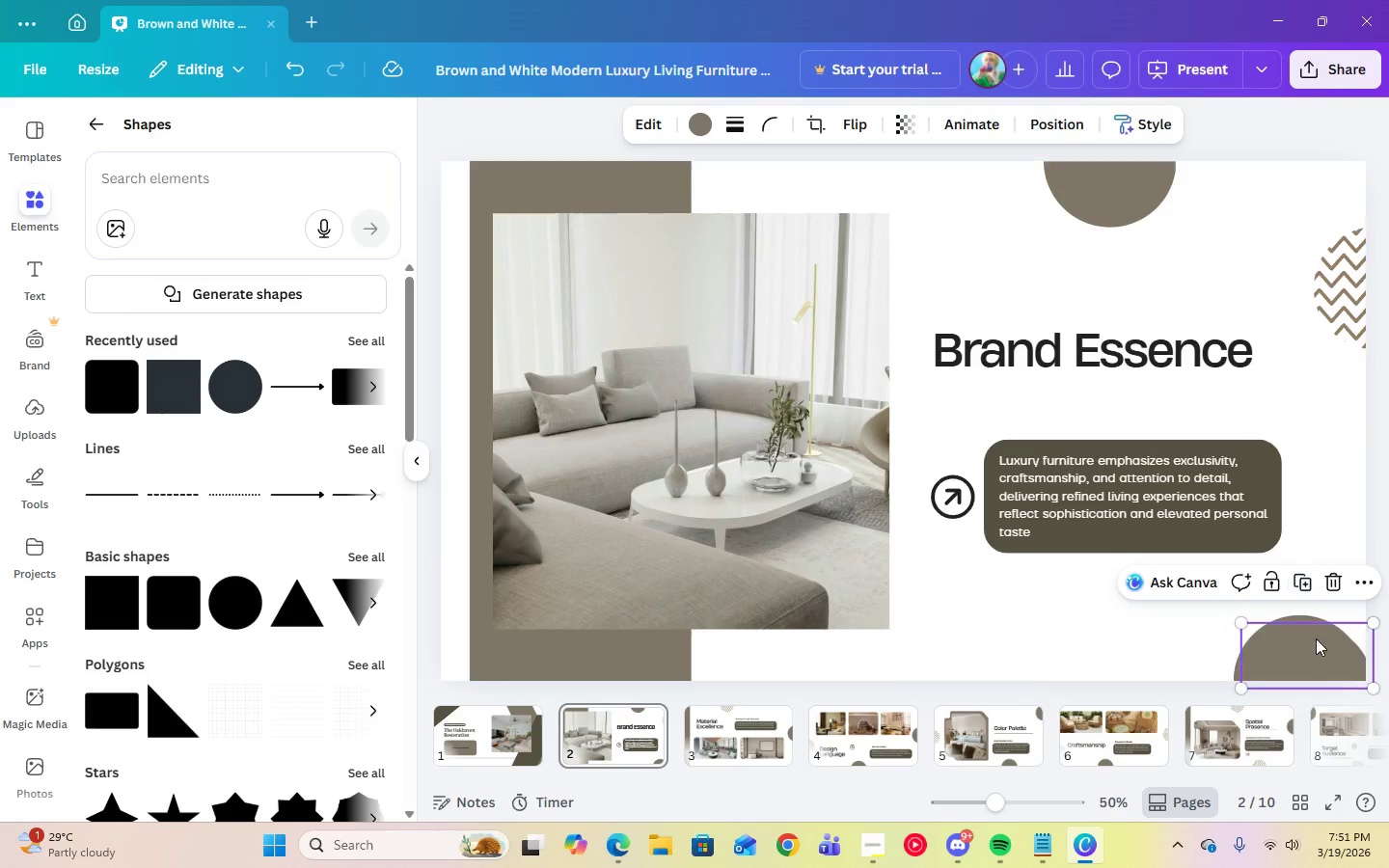 
left_click_drag(start_coordinate=[1316, 640], to_coordinate=[471, 746])
 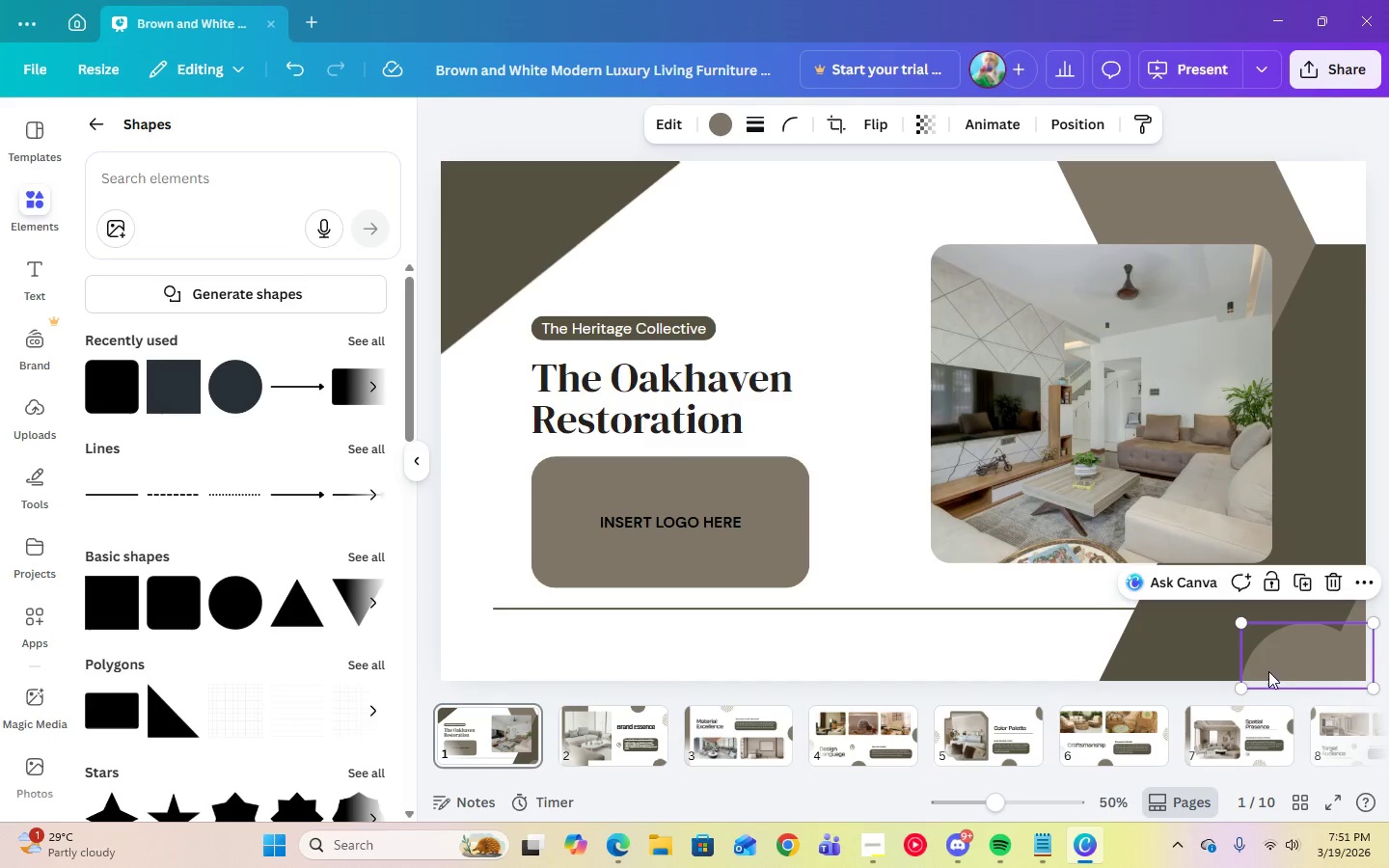 
left_click_drag(start_coordinate=[1294, 662], to_coordinate=[490, 659])
 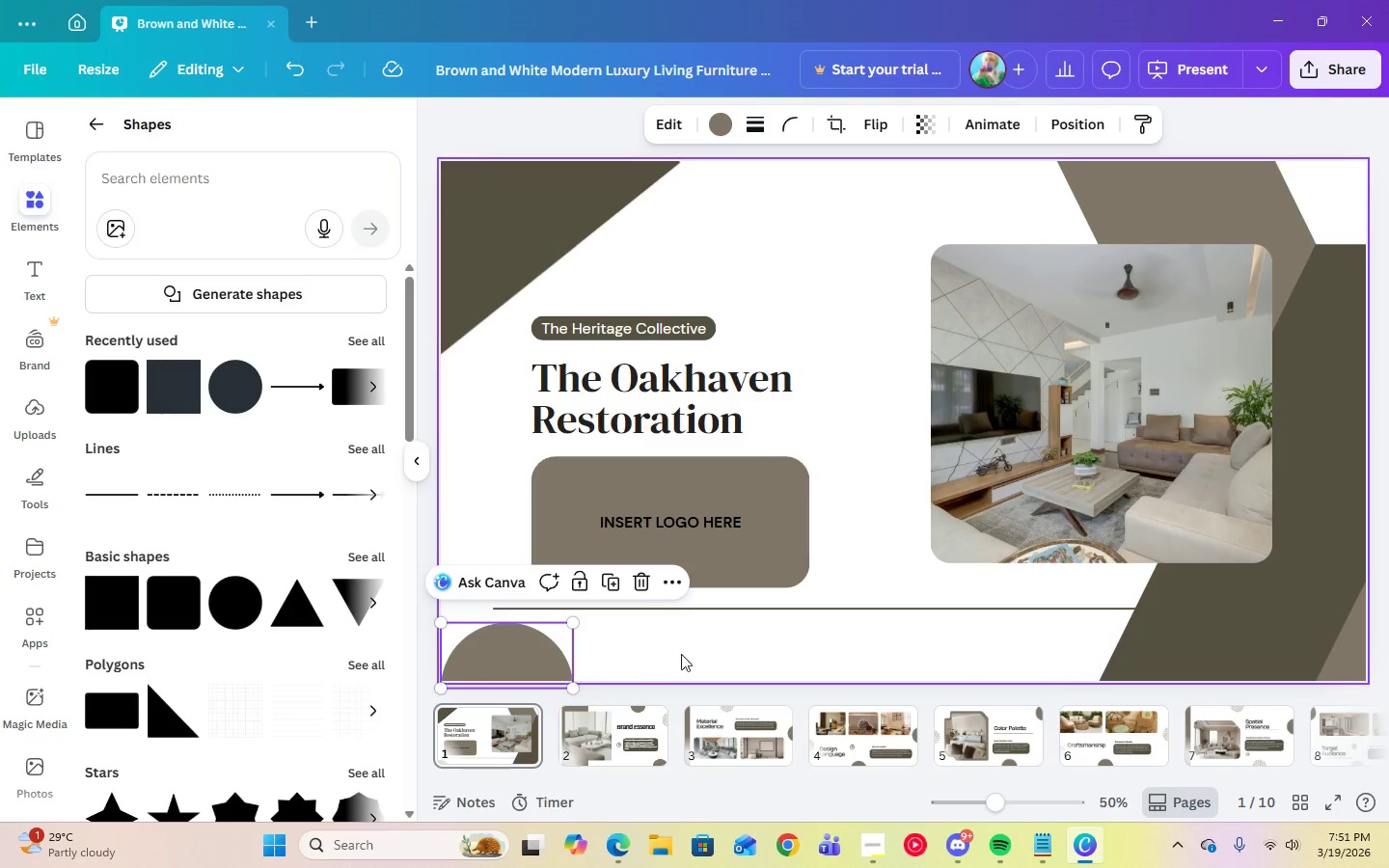 
left_click([683, 654])
 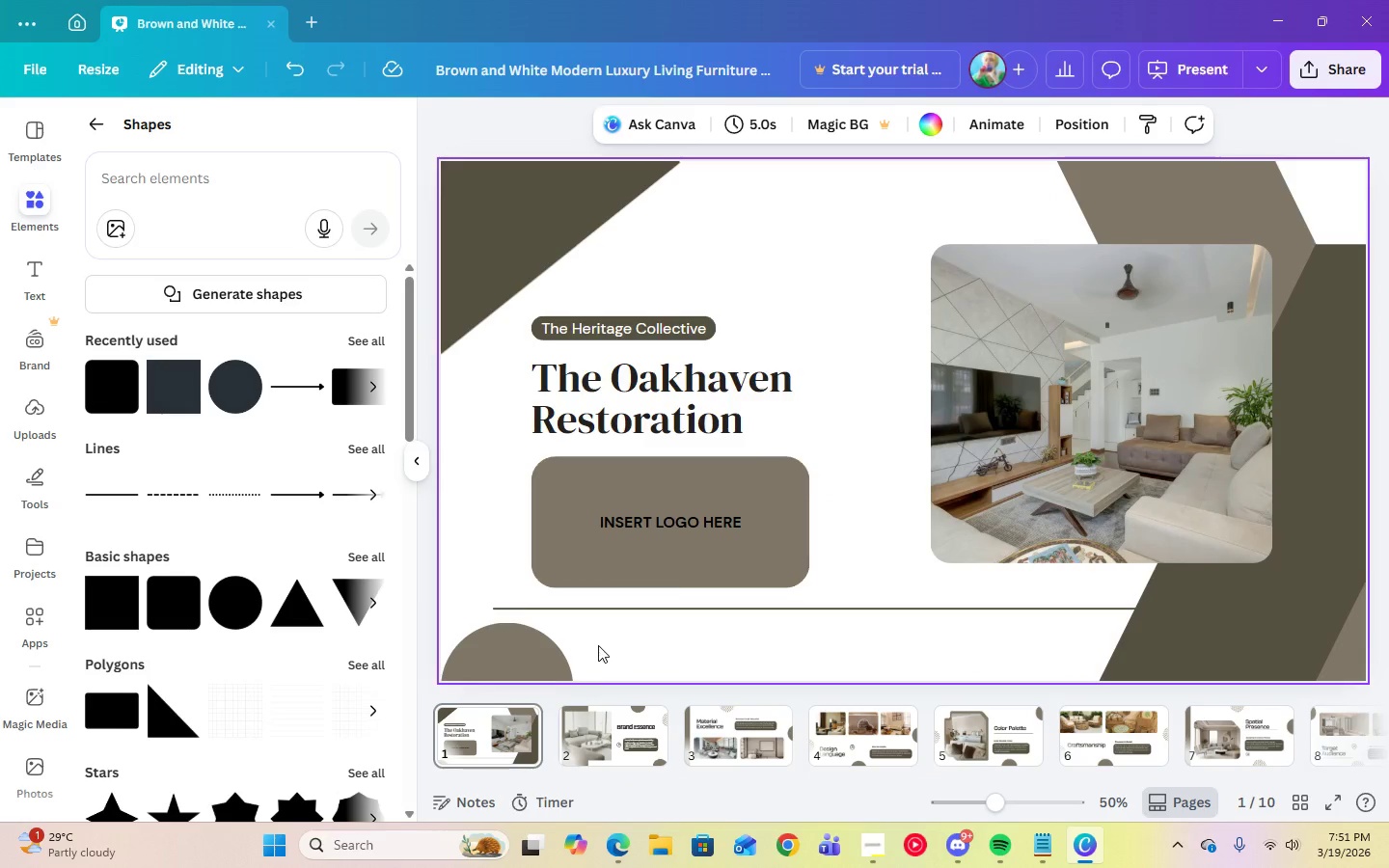 
left_click([510, 661])
 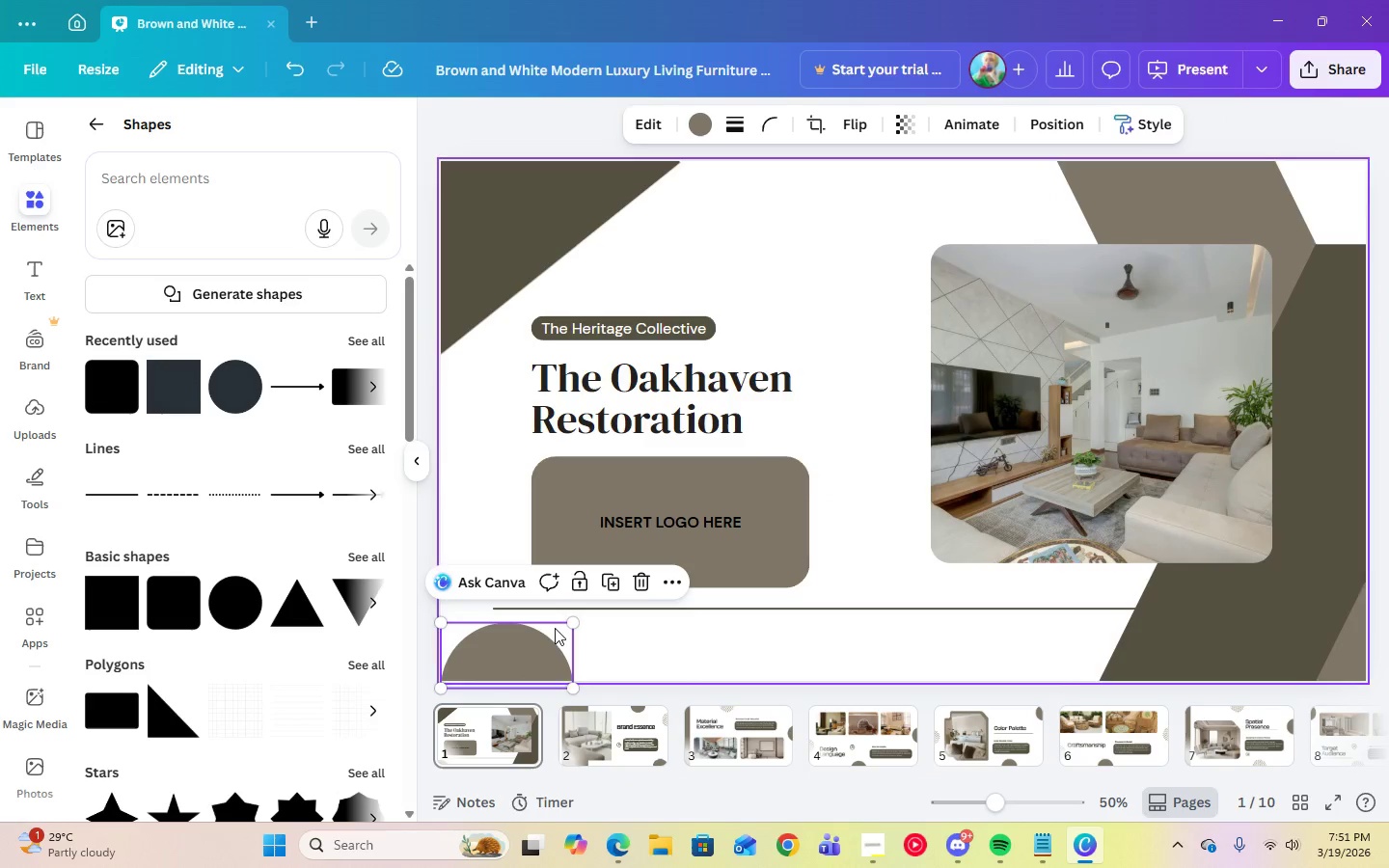 
left_click_drag(start_coordinate=[484, 642], to_coordinate=[521, 603])
 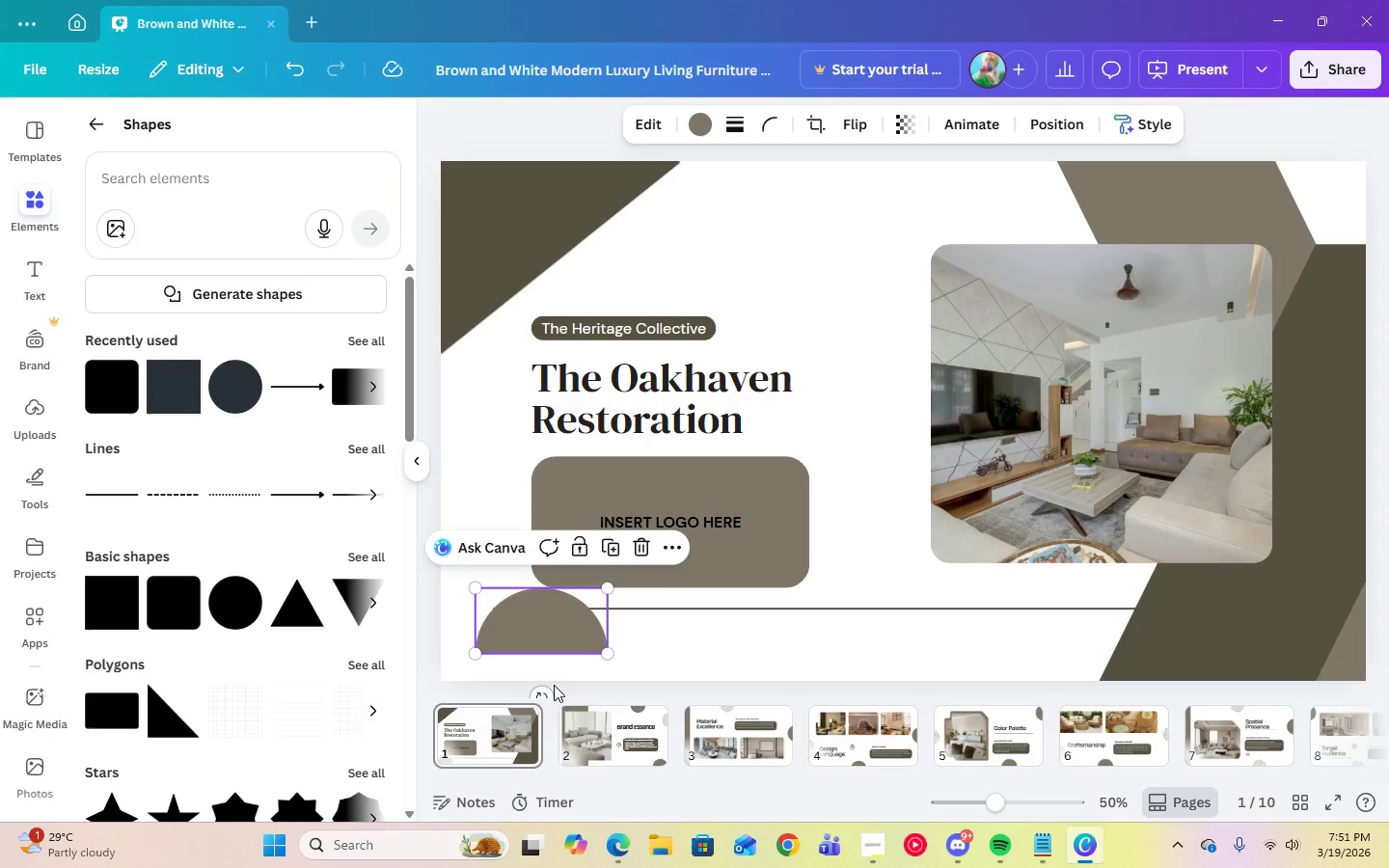 
left_click_drag(start_coordinate=[543, 691], to_coordinate=[386, 619])
 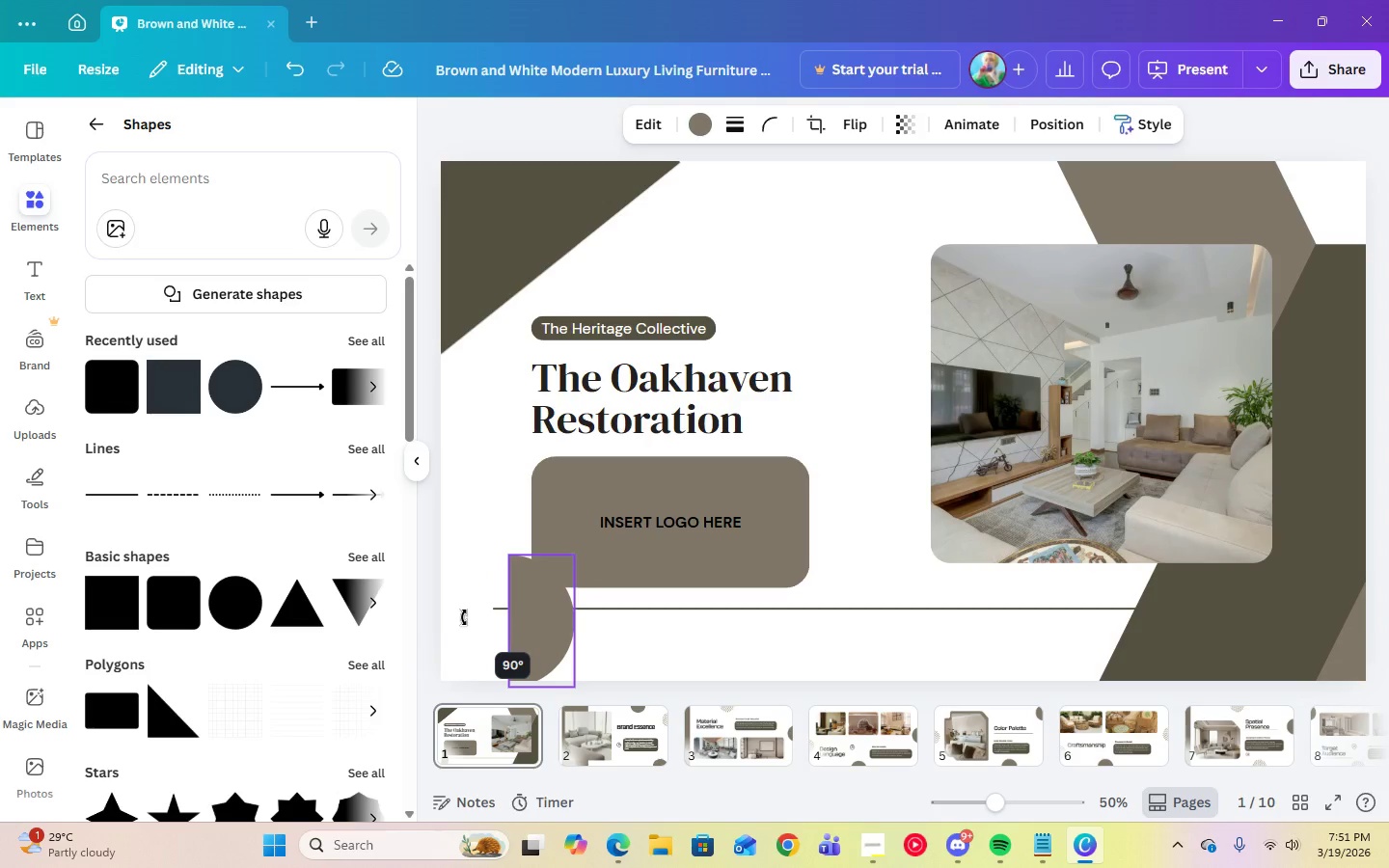 
left_click_drag(start_coordinate=[546, 630], to_coordinate=[481, 639])
 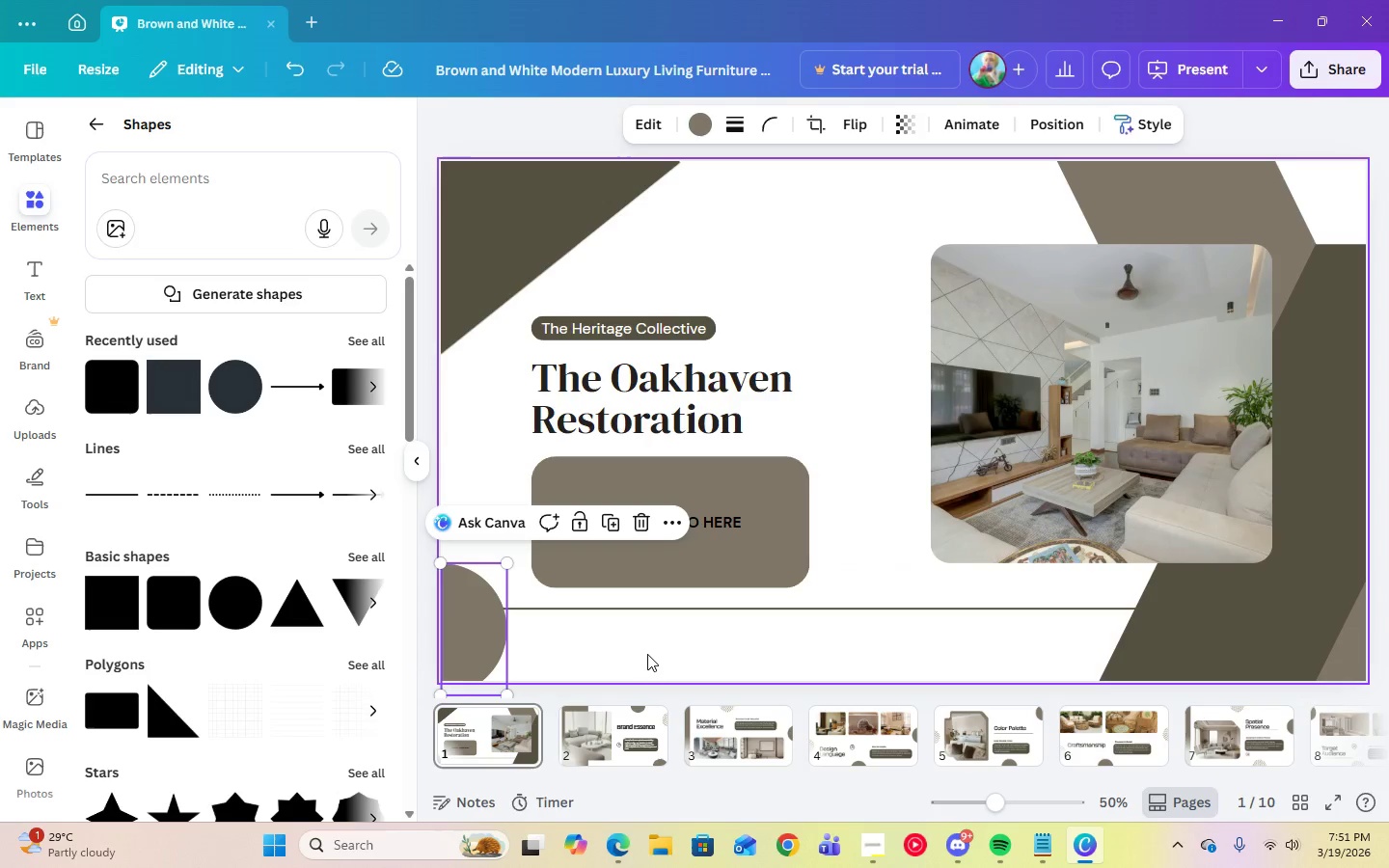 
left_click([647, 654])
 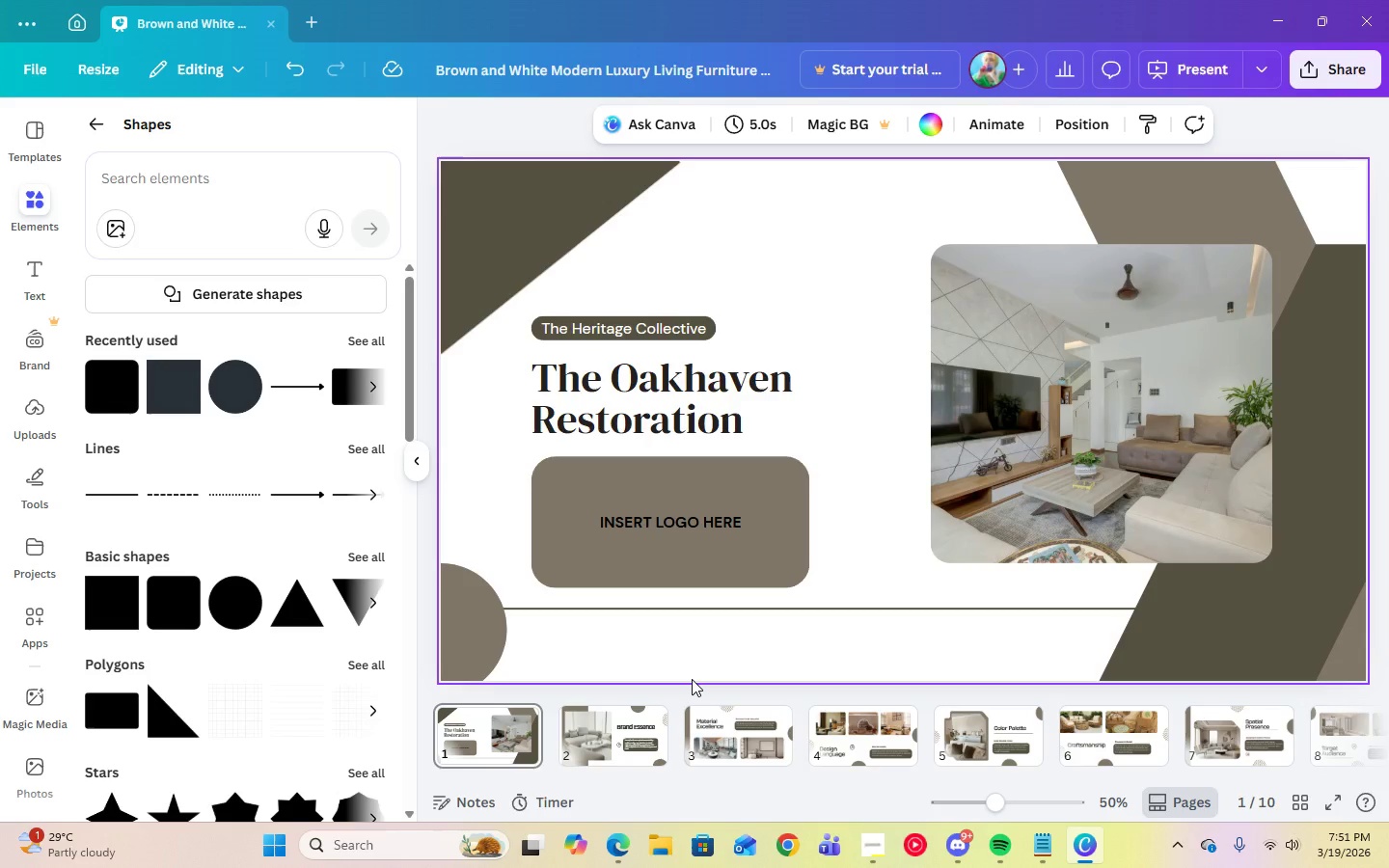 
left_click([582, 738])
 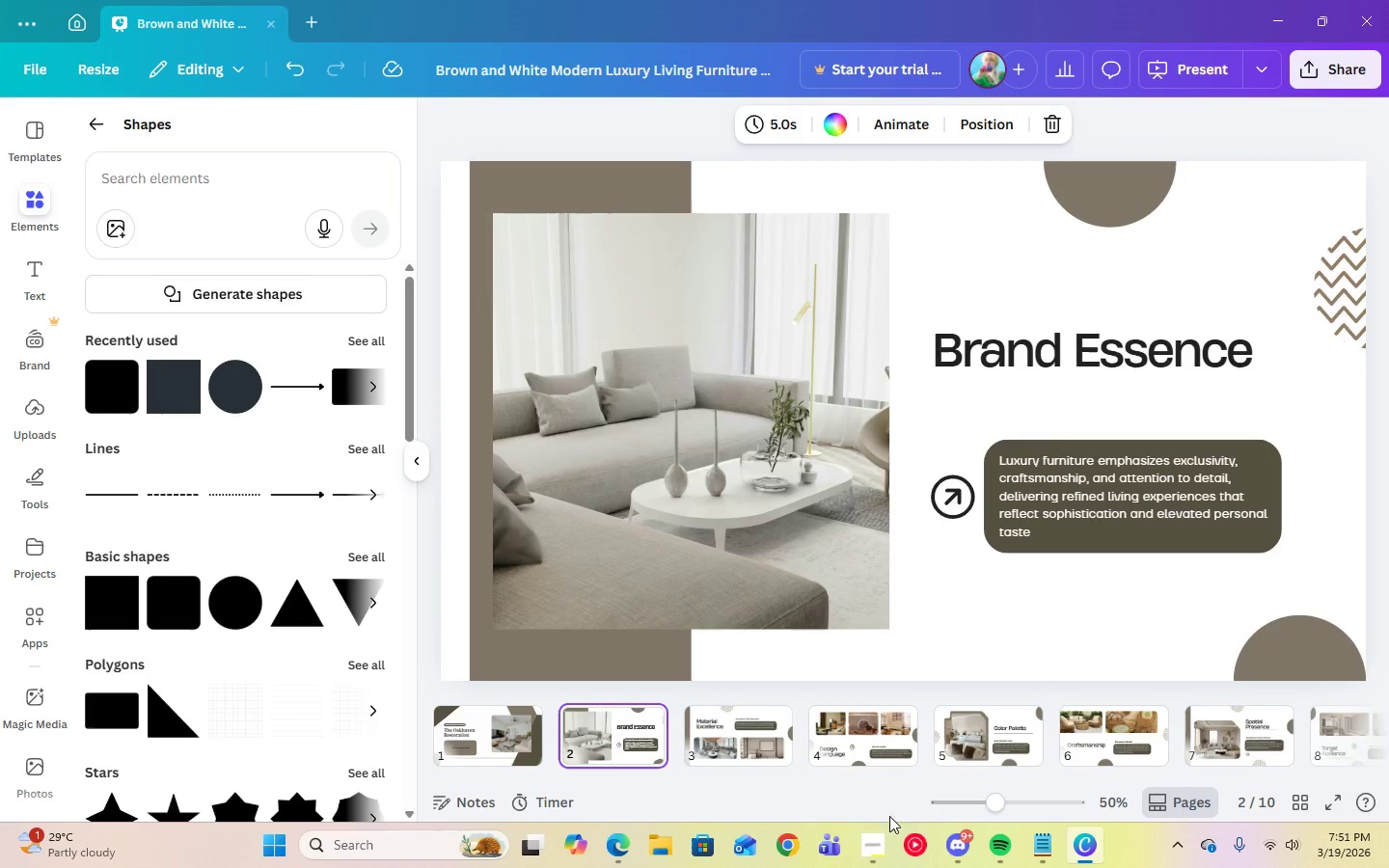 
left_click([878, 846])